 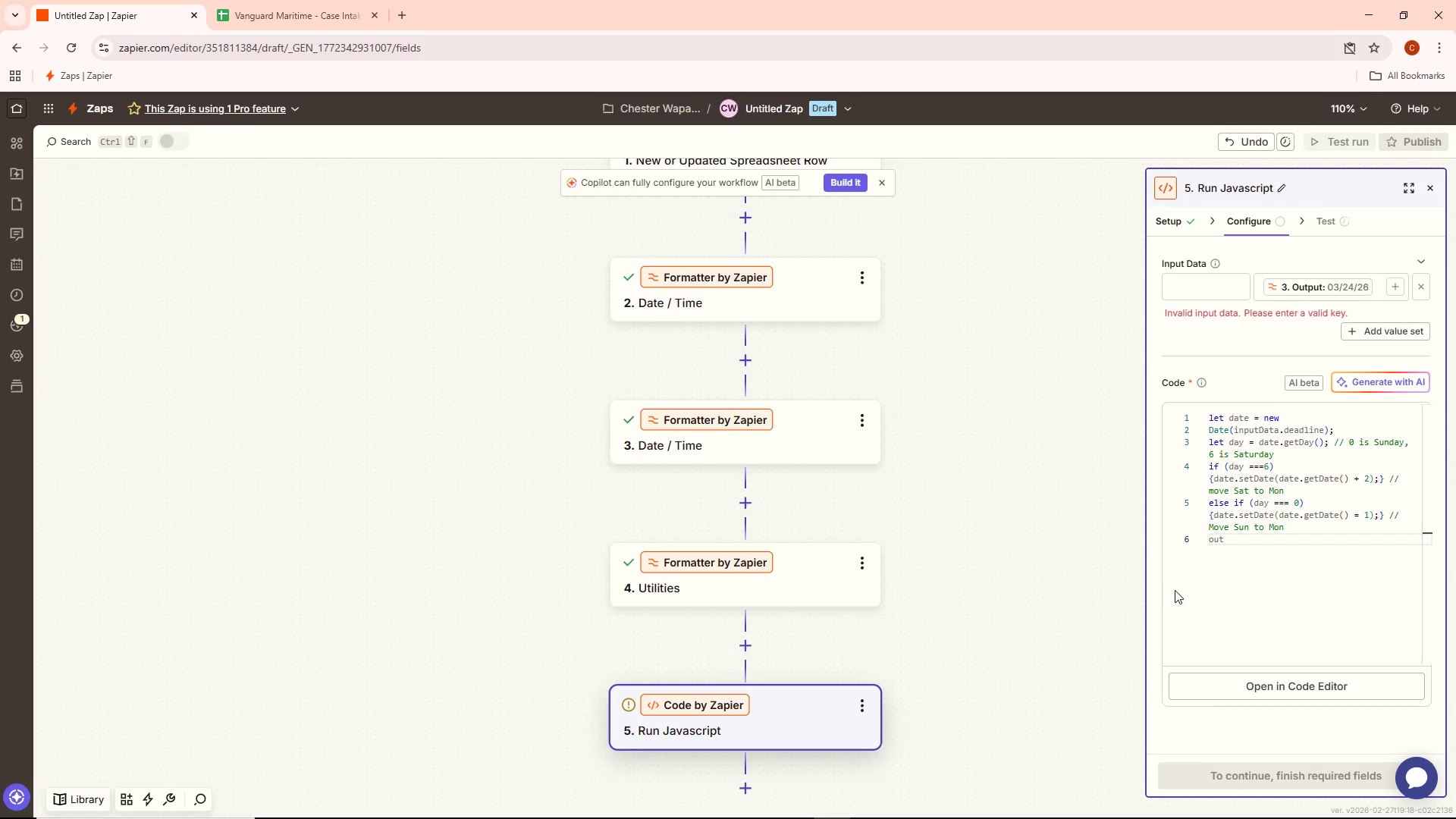 
hold_key(key=ShiftLeft, duration=0.36)
 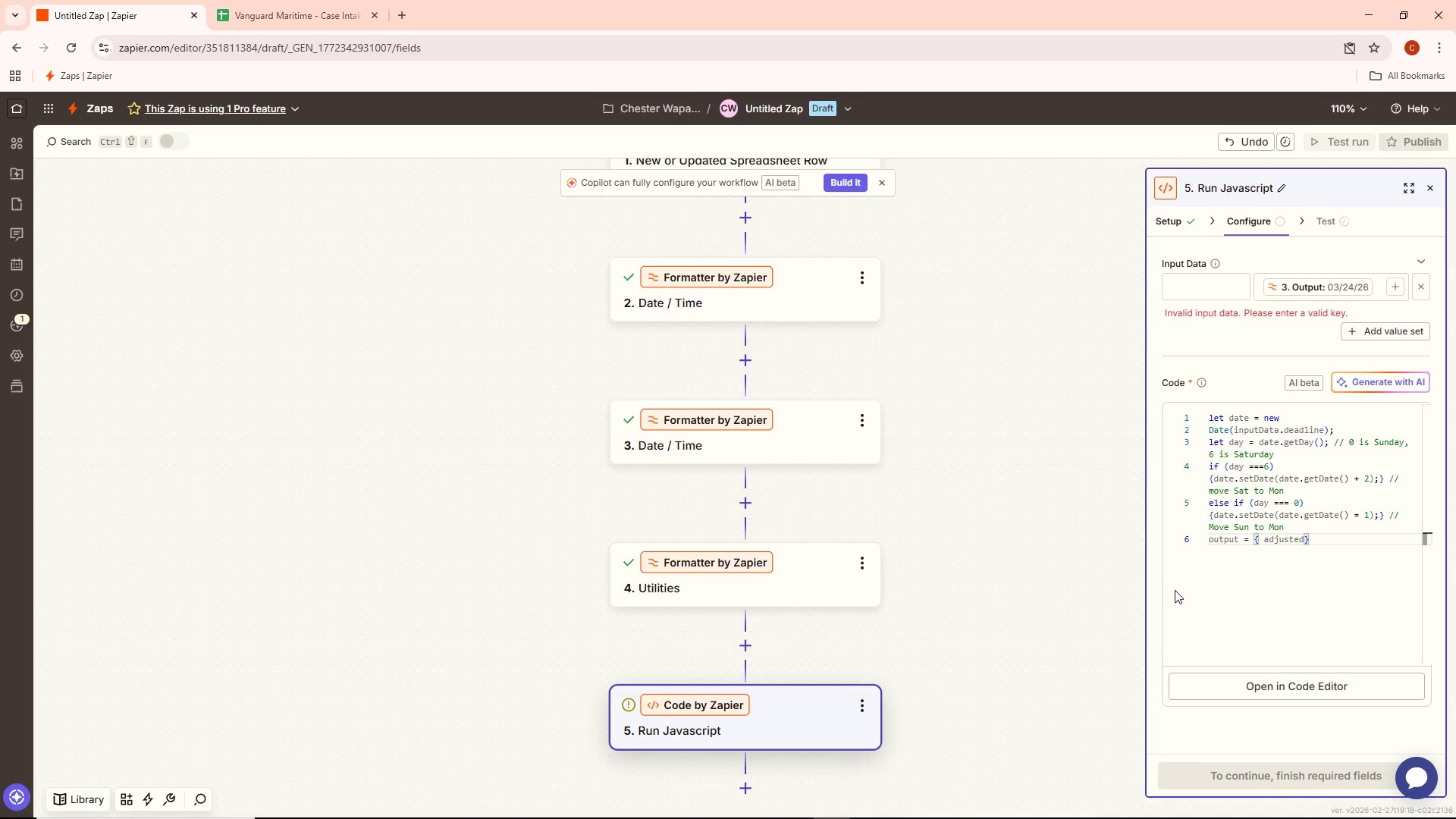 
wait(6.56)
 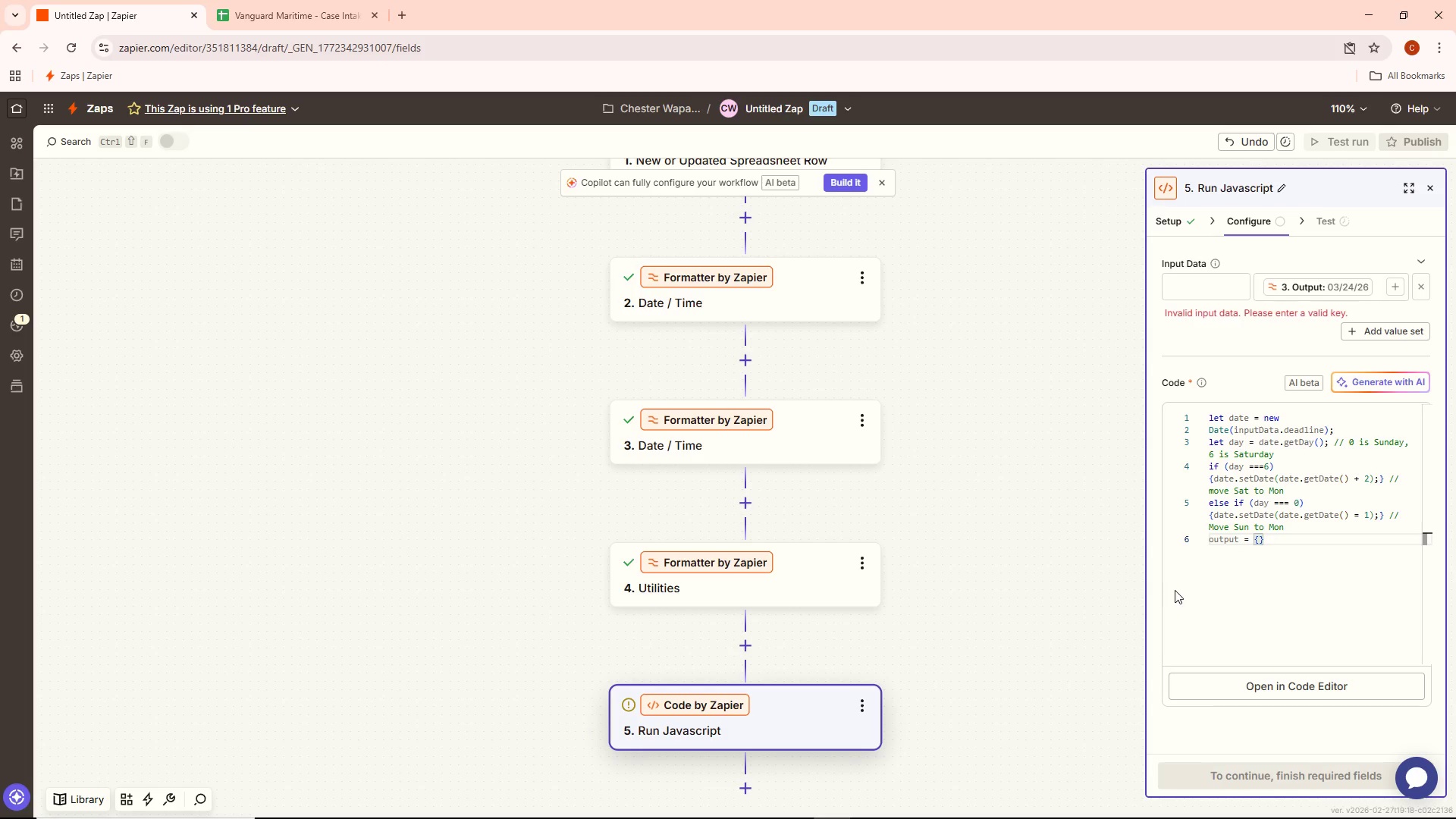 
hold_key(key=ShiftLeft, duration=0.64)
 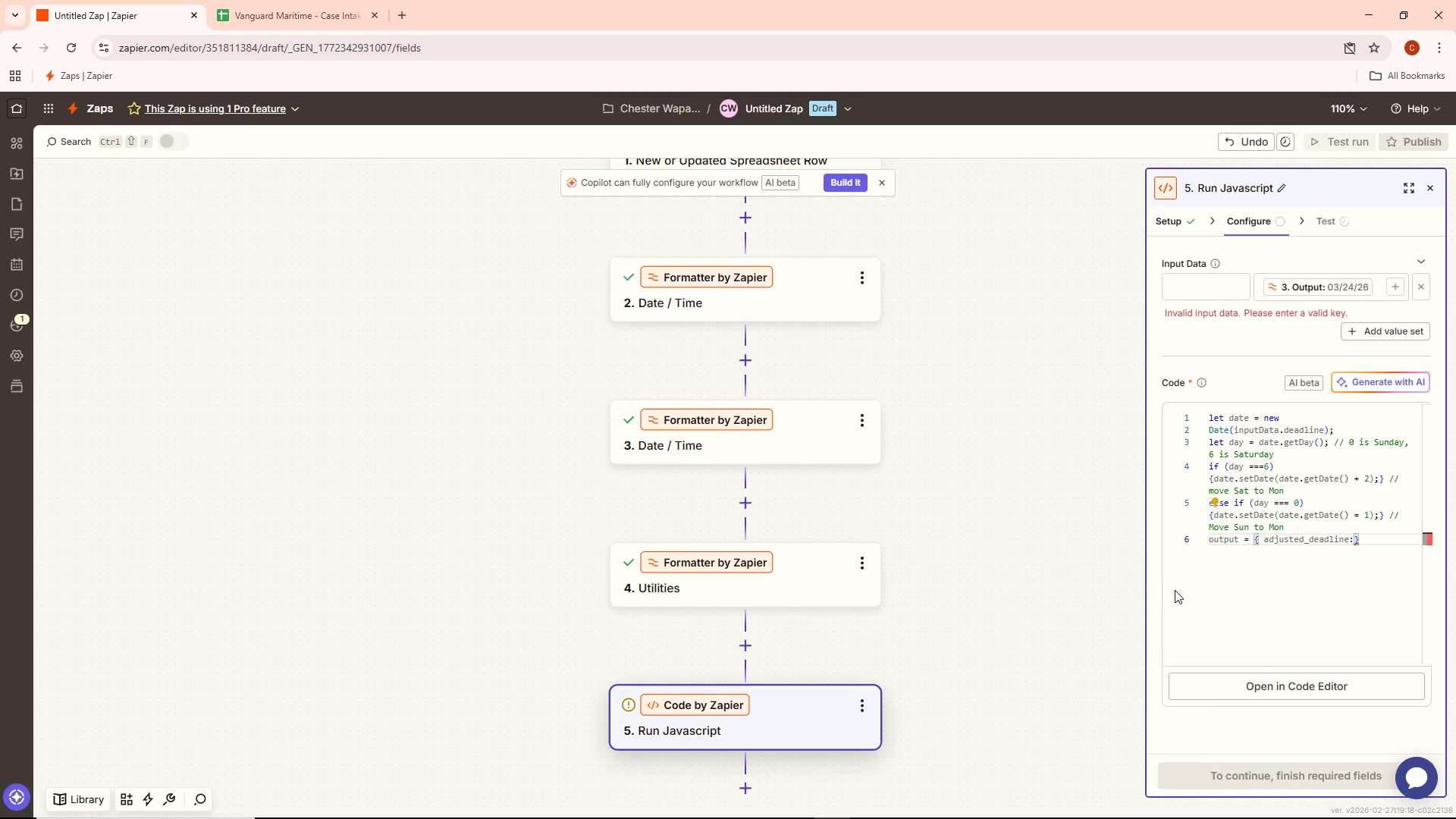 
wait(15.22)
 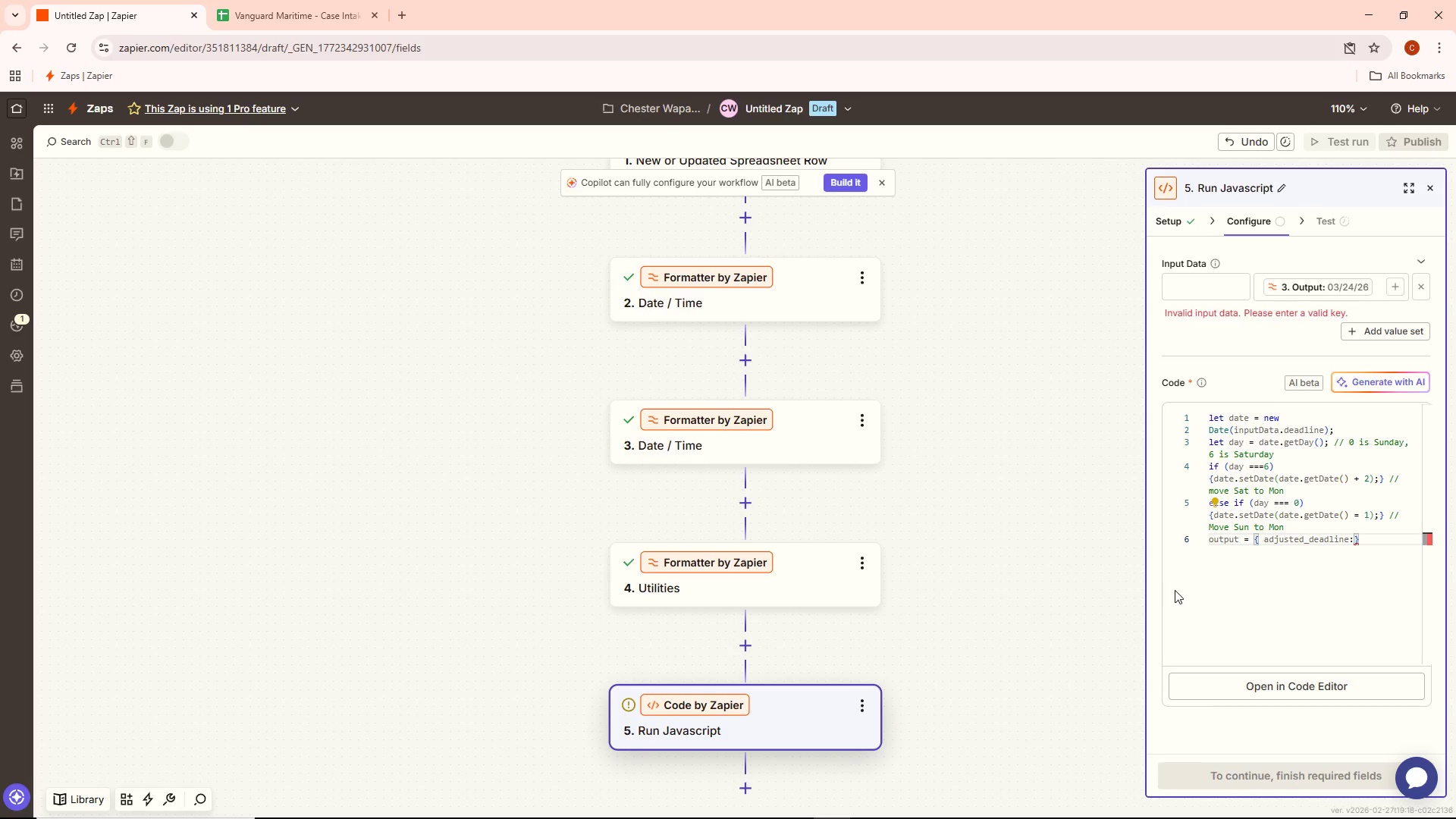 
type(.to)
 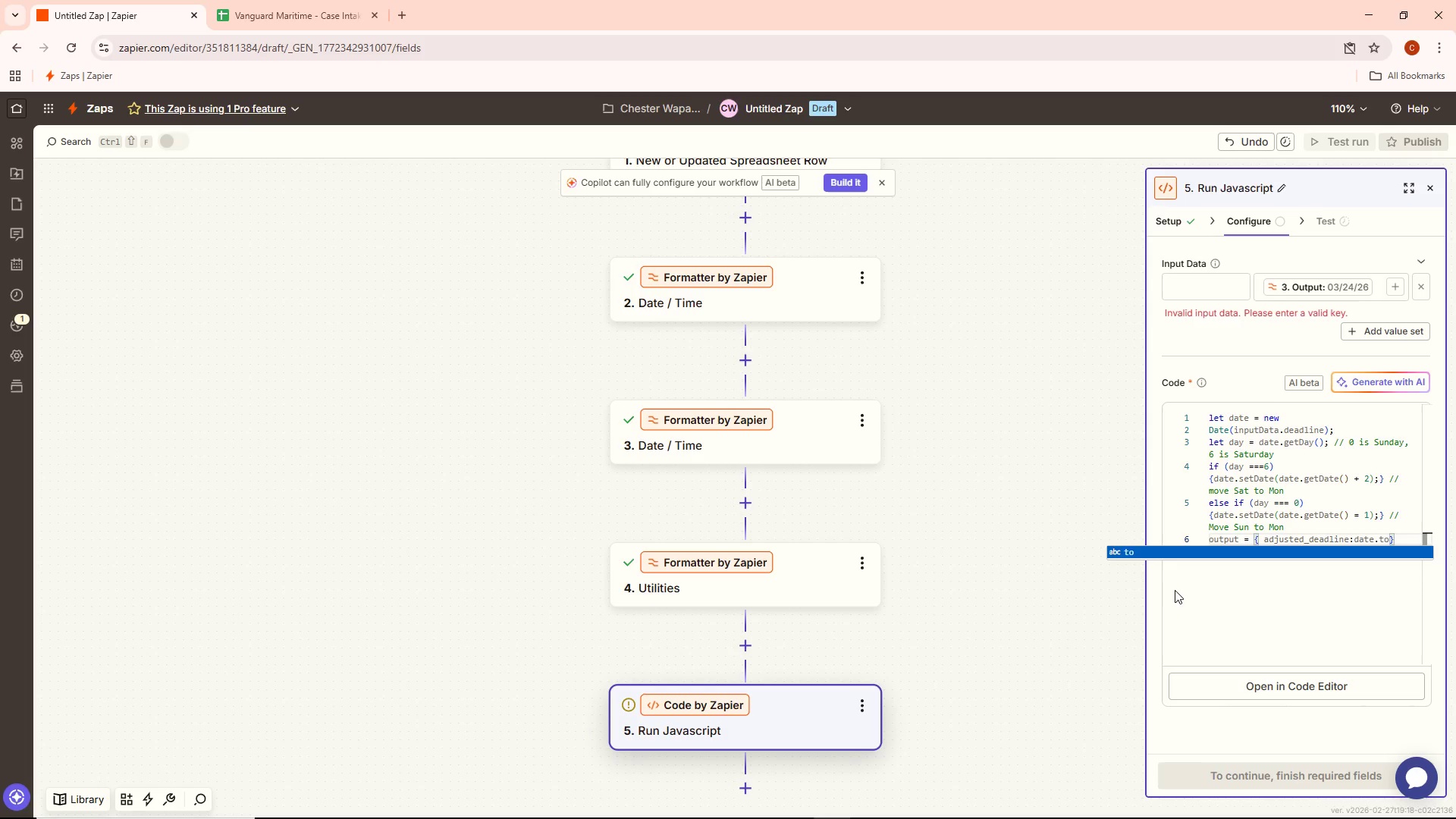 
wait(8.17)
 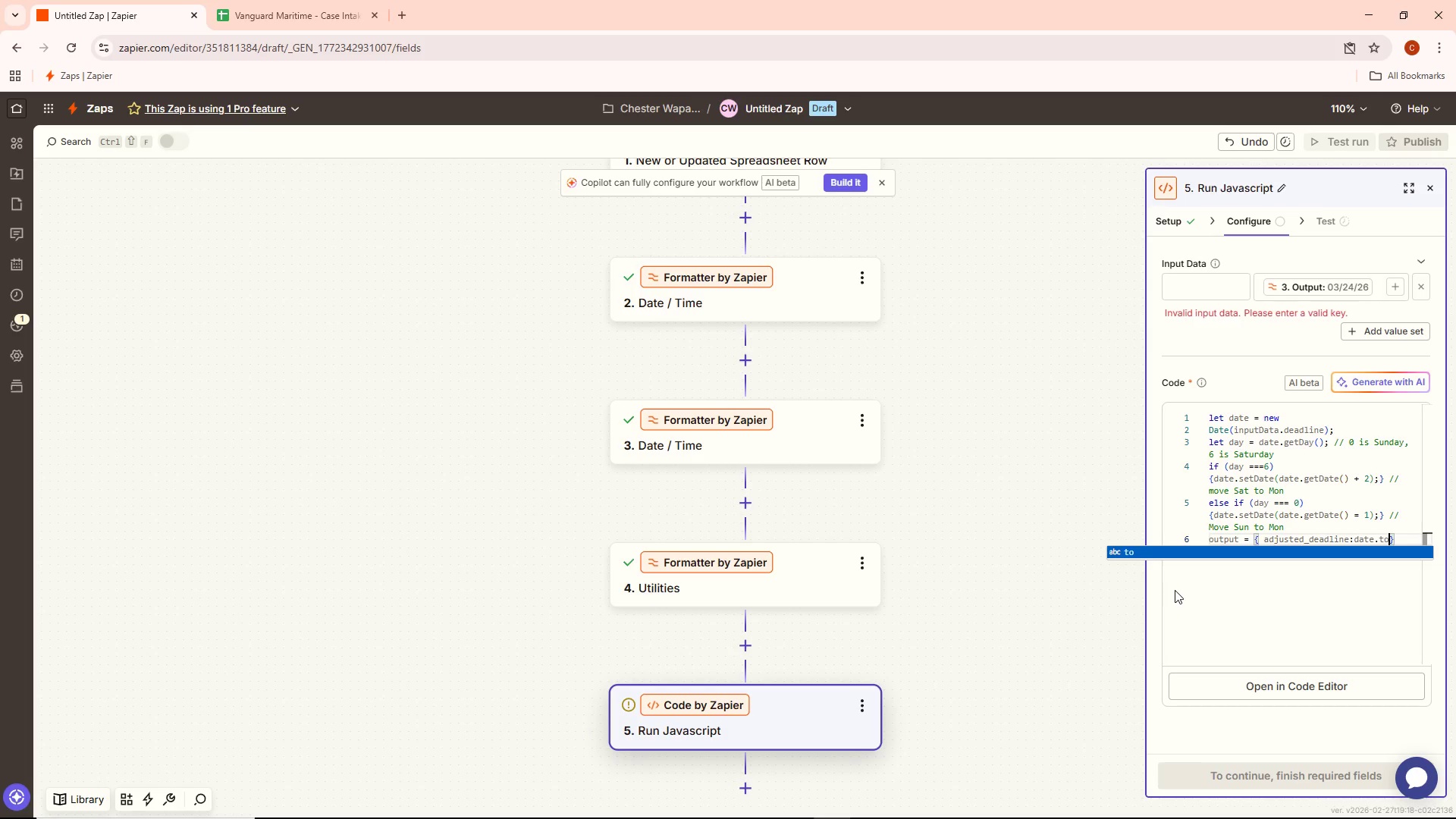 
type(ISOS)
 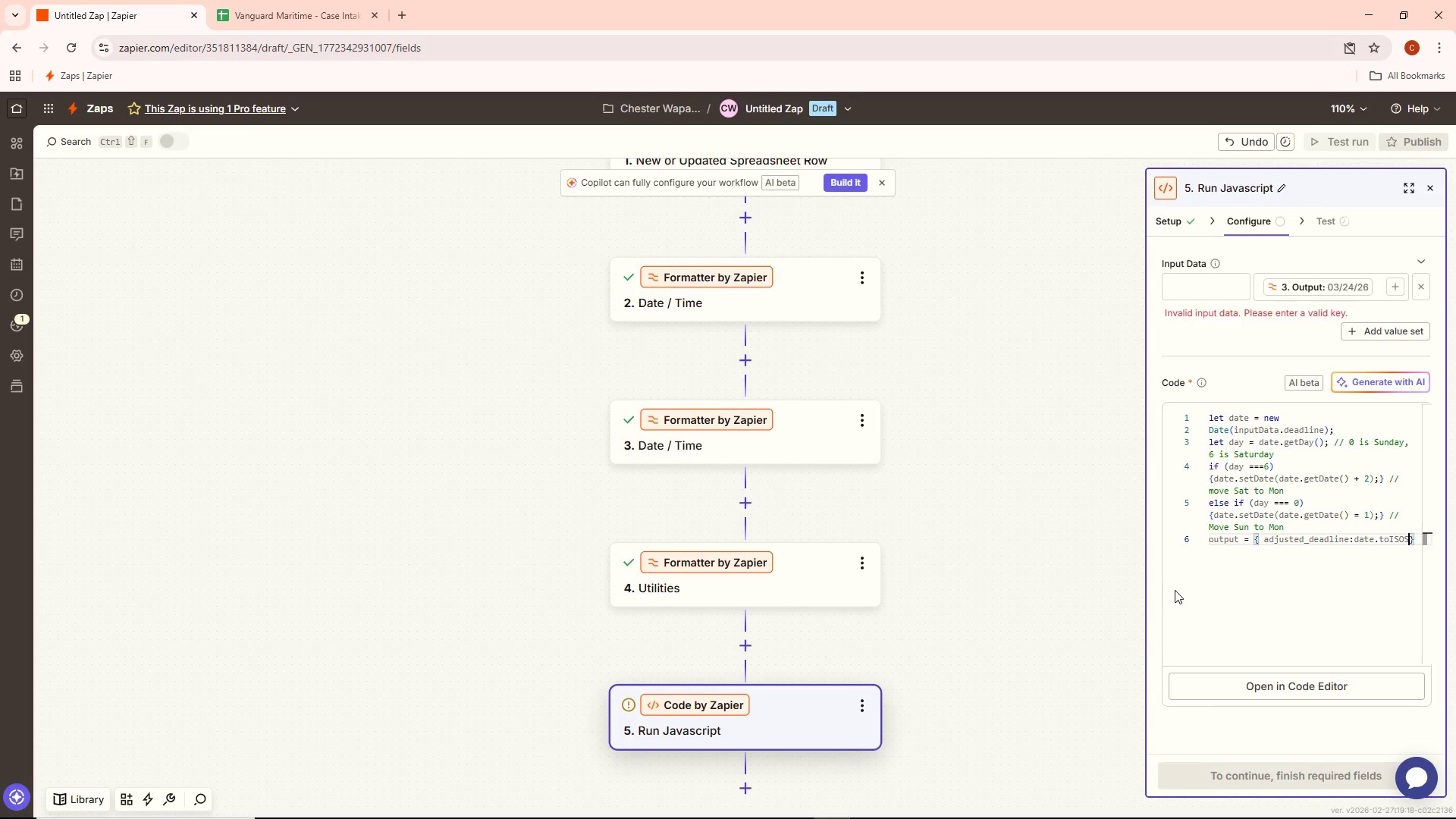 
type(tring)
 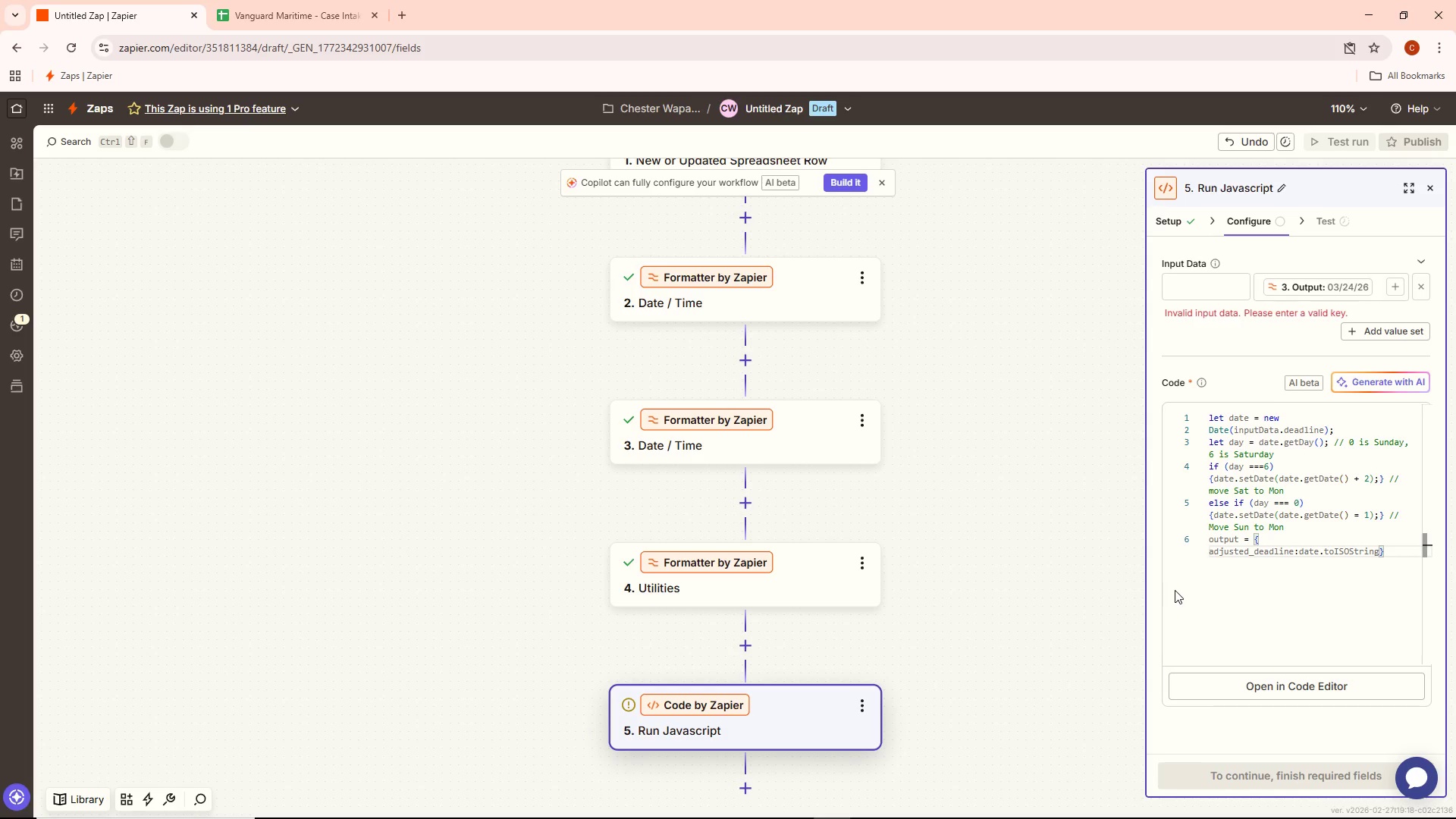 
key(Shift+9)
 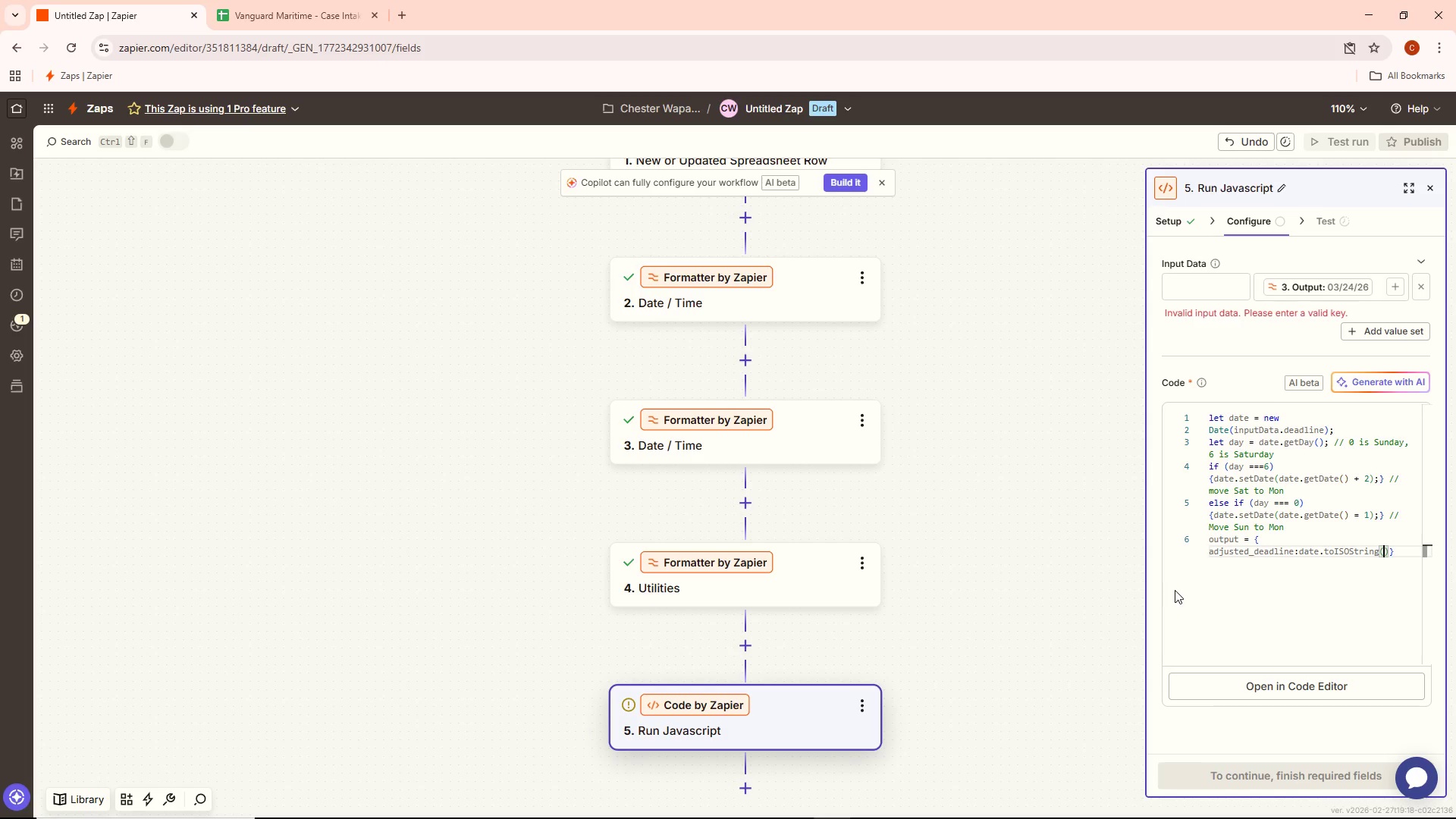 
key(ArrowRight)
 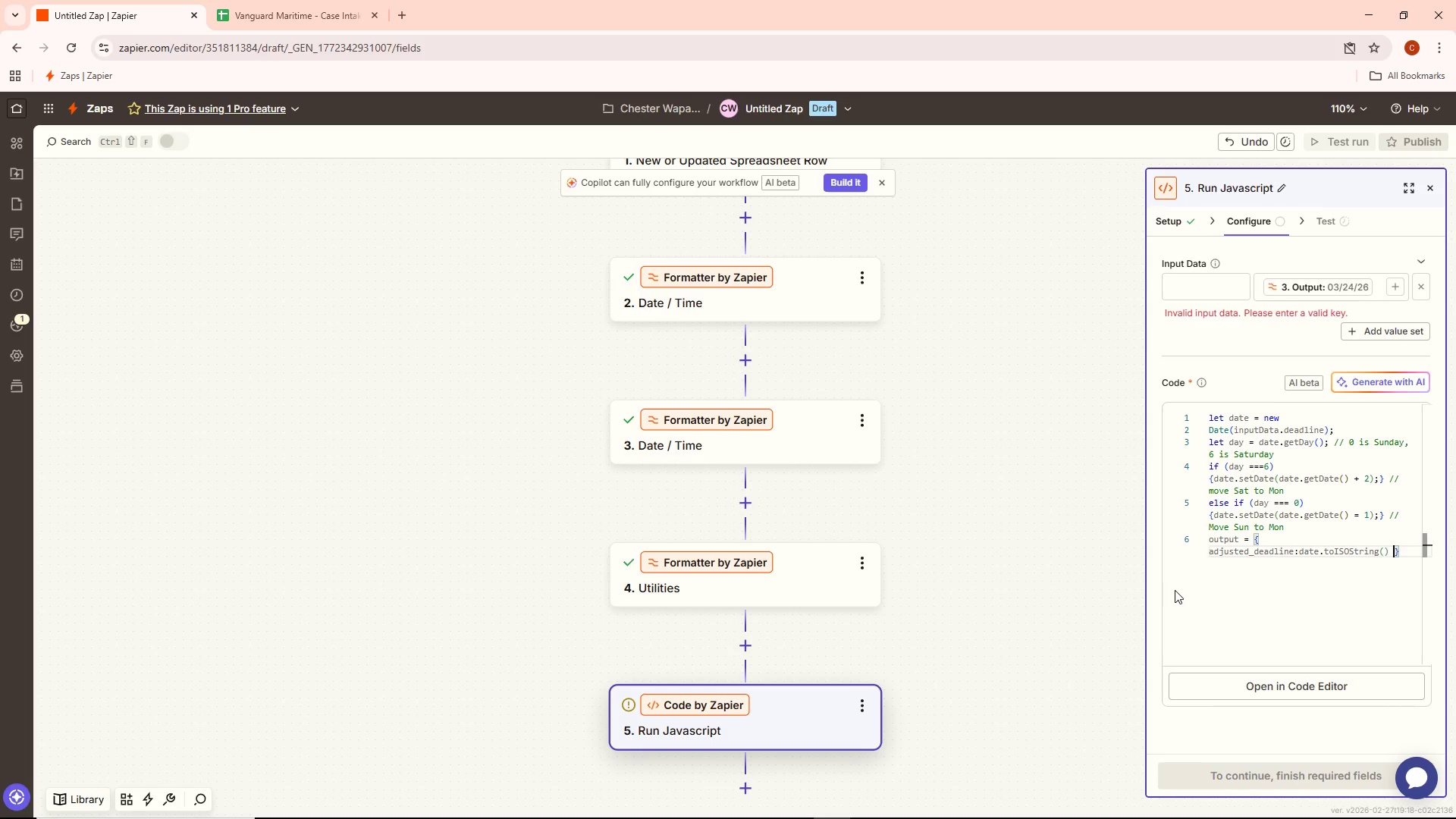 
key(Space)
 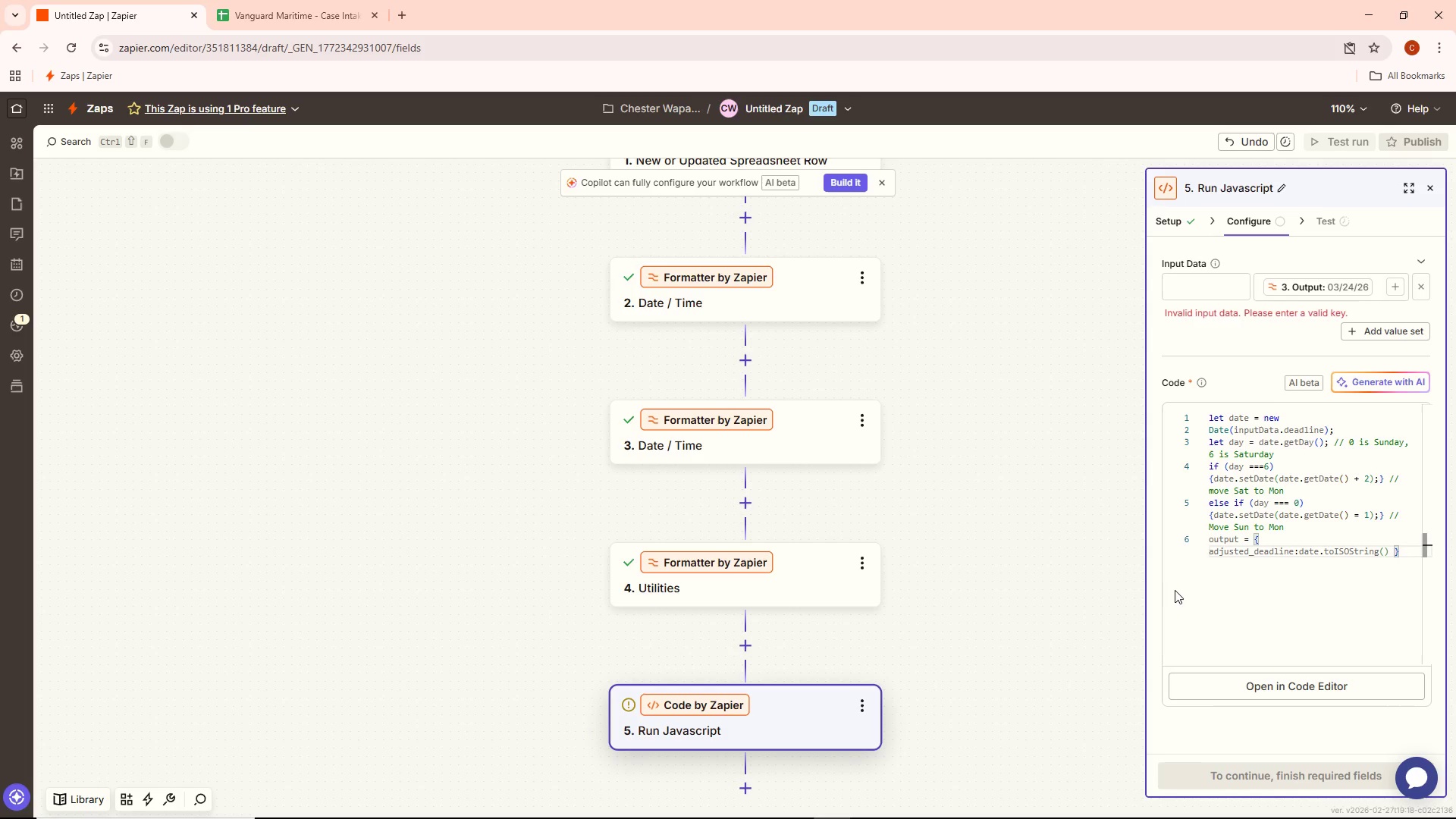 
key(ArrowRight)
 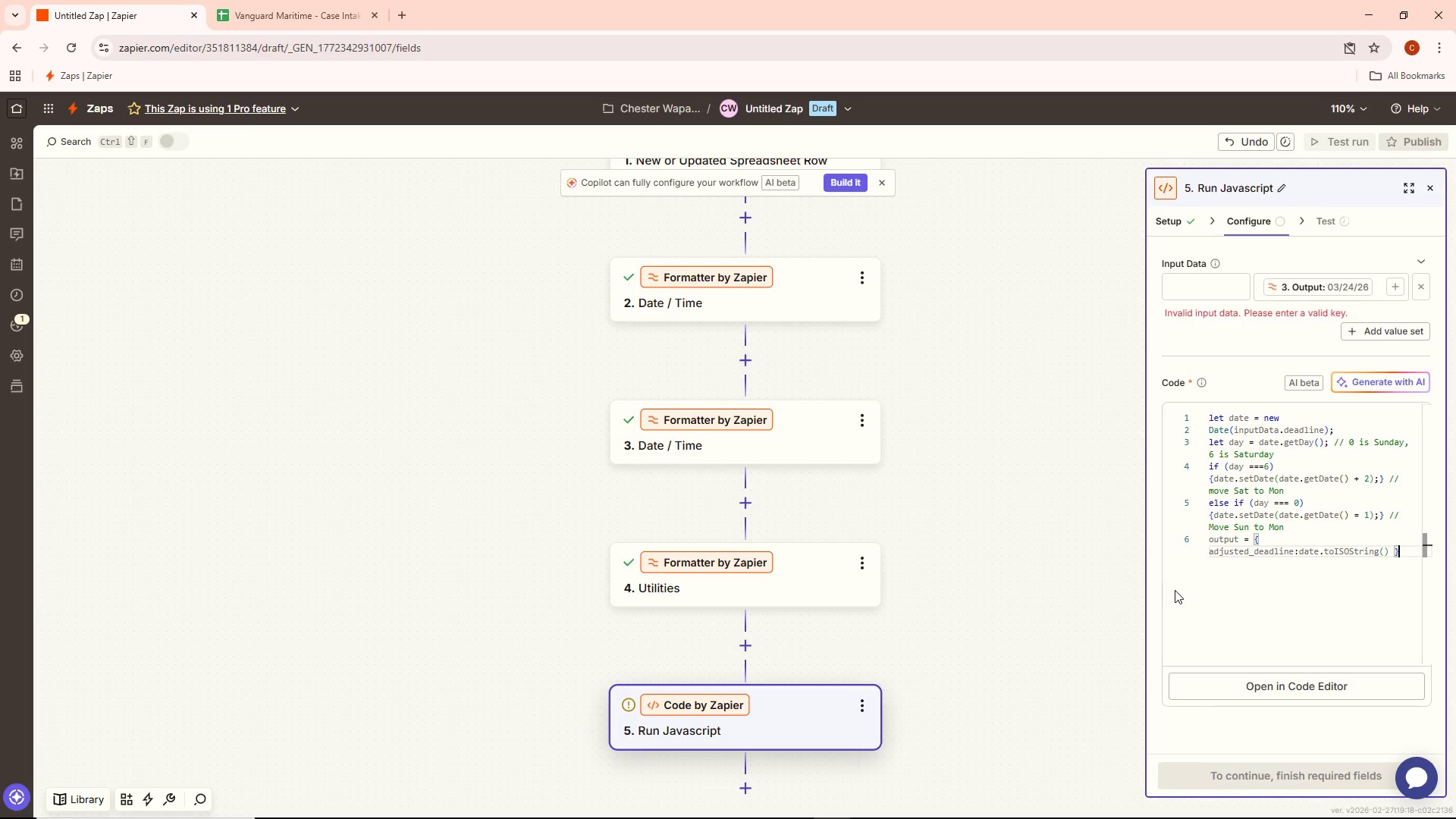 
key(Semicolon)
 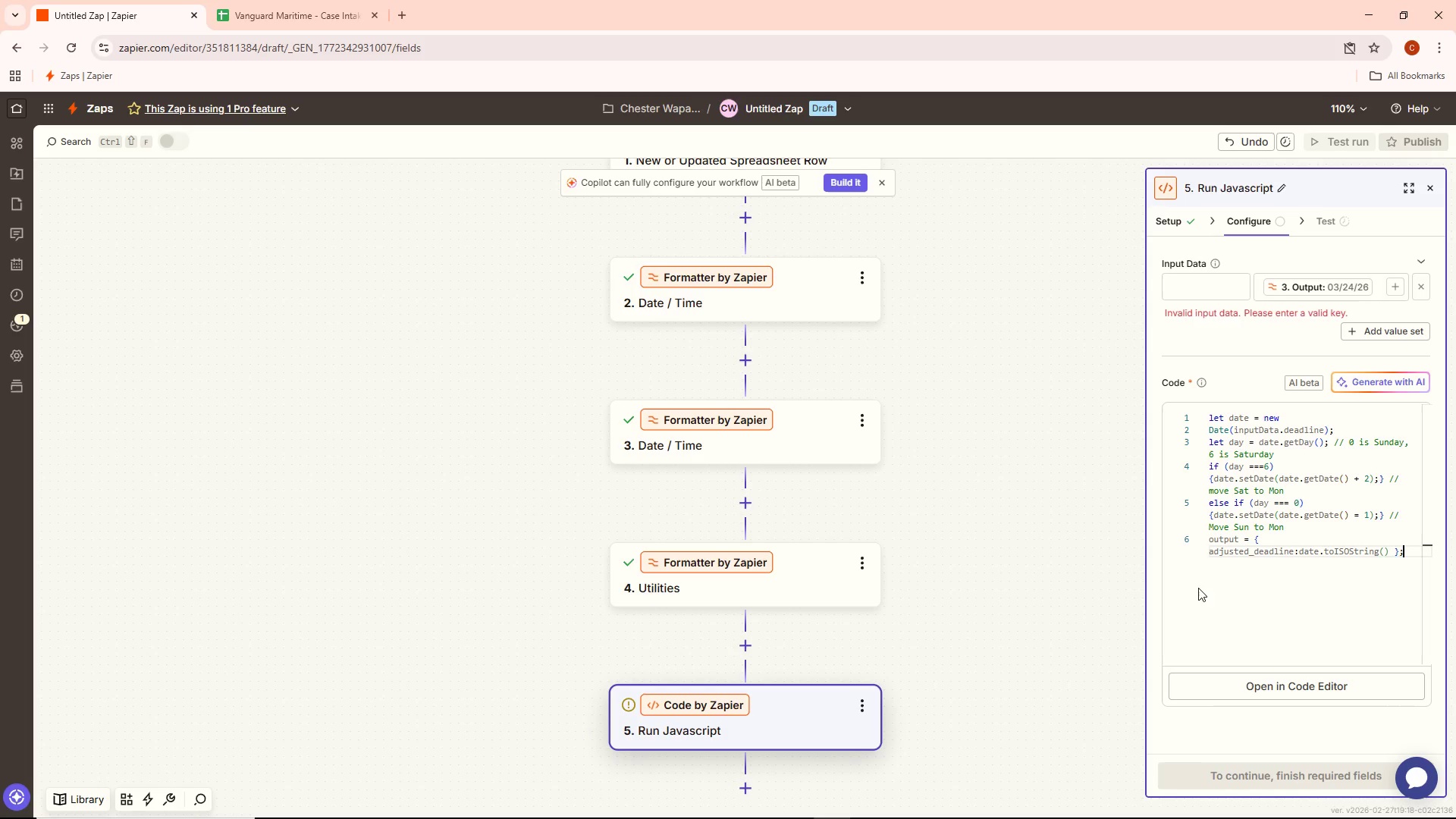 
scroll: coordinate [1300, 619], scroll_direction: down, amount: 5.0
 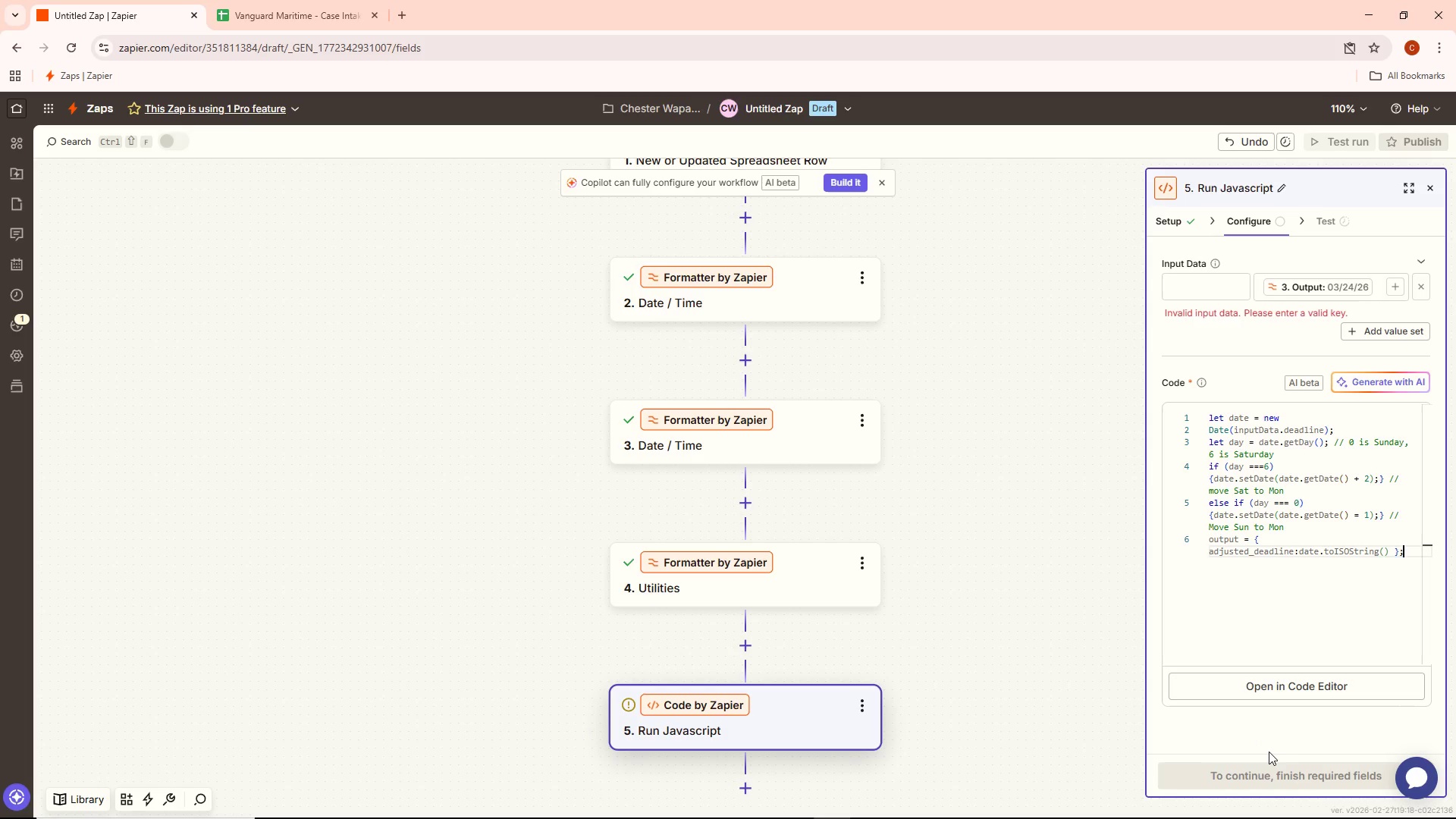 
left_click([1269, 751])
 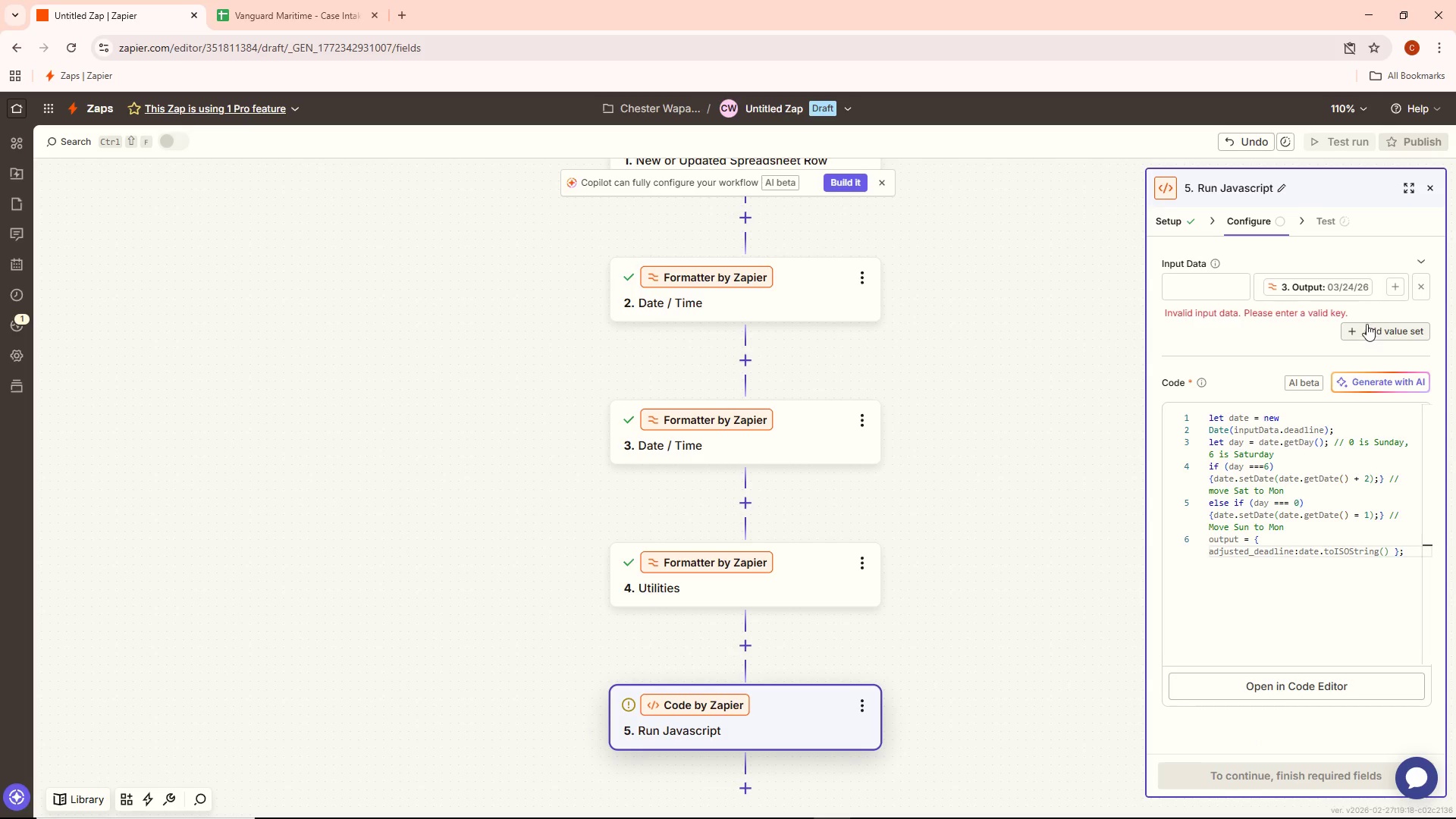 
mouse_move([1349, 293])
 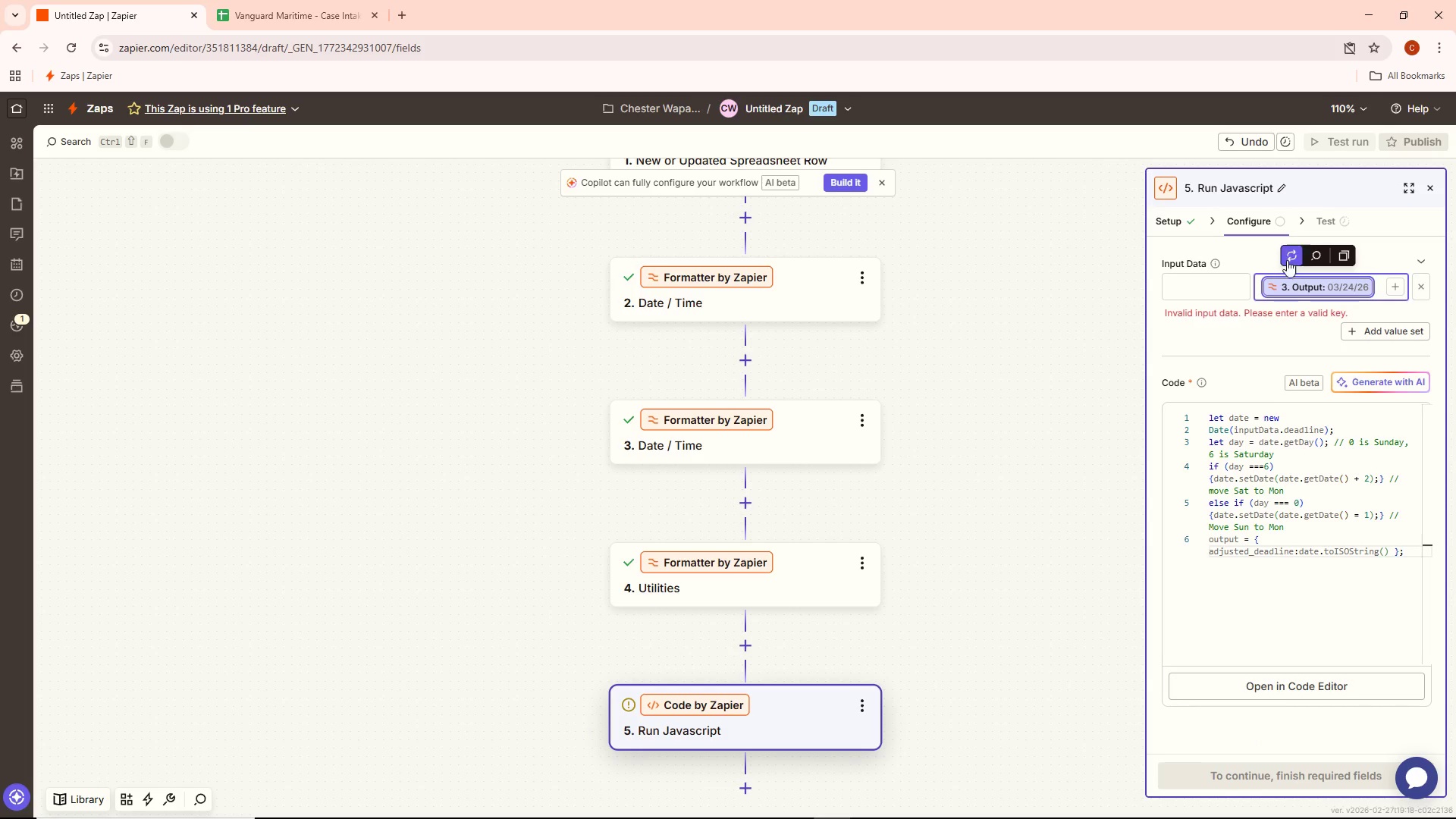 
left_click([1287, 252])
 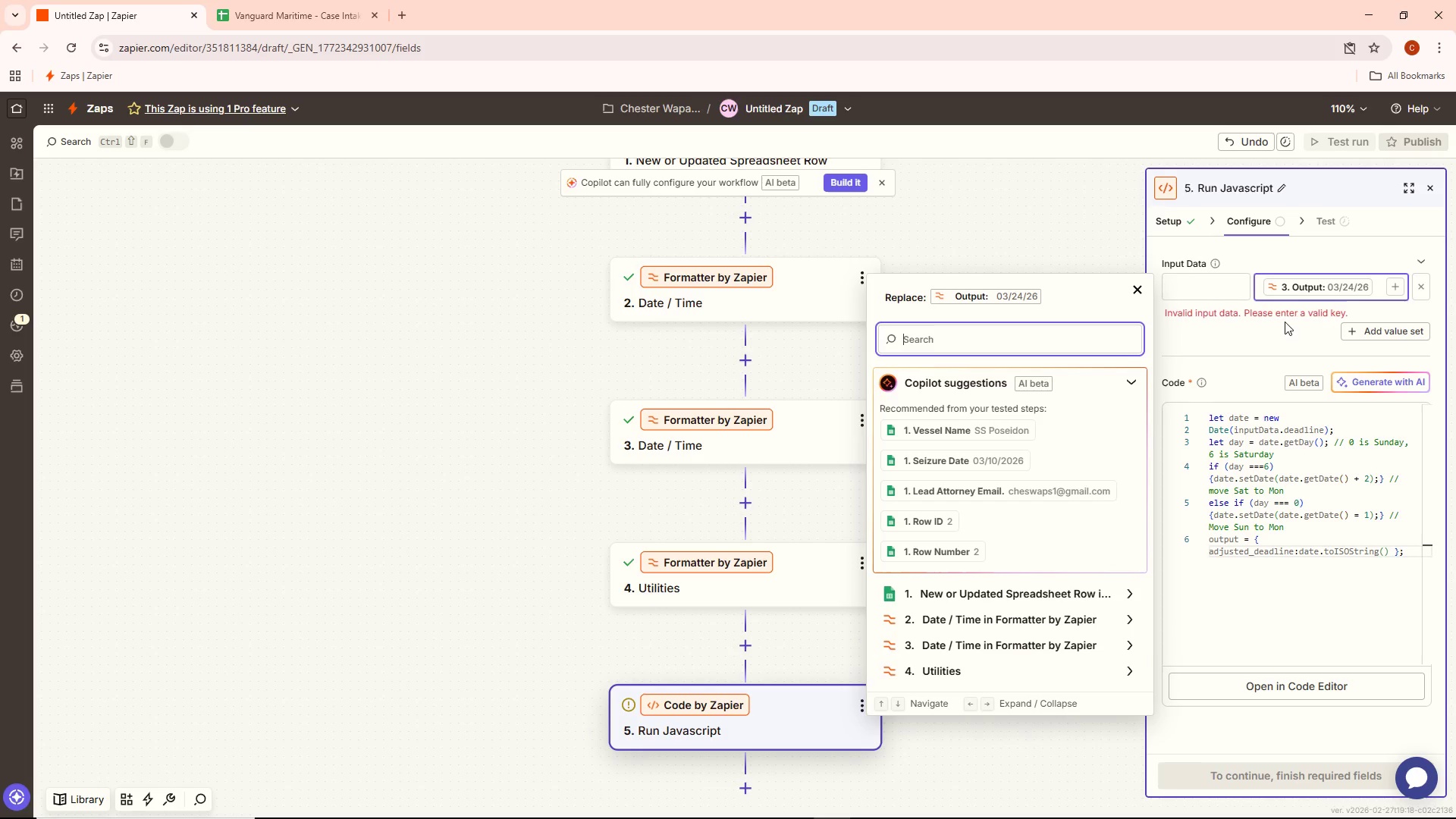 
scroll: coordinate [1110, 554], scroll_direction: down, amount: 2.0
 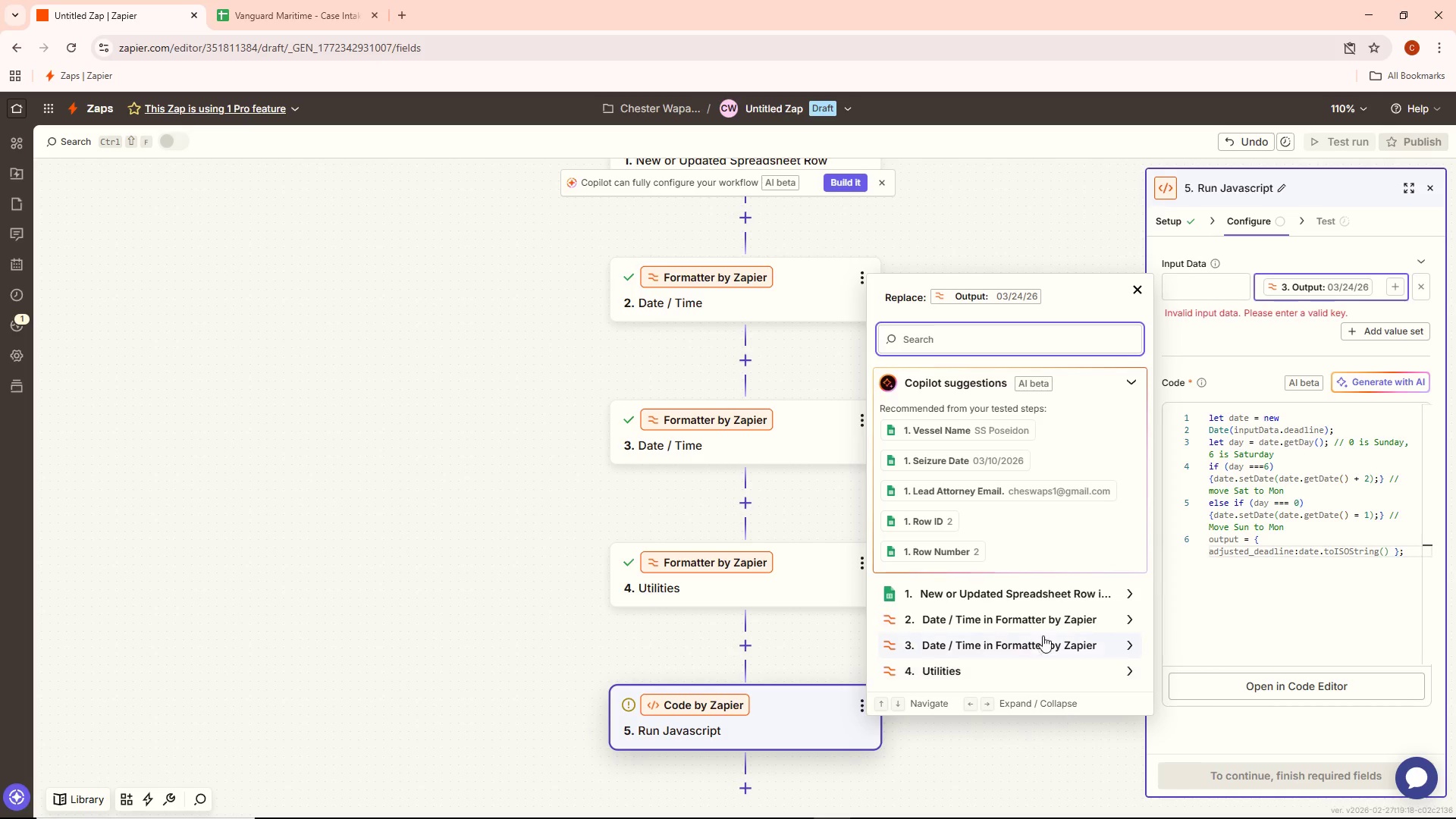 
left_click([1044, 642])
 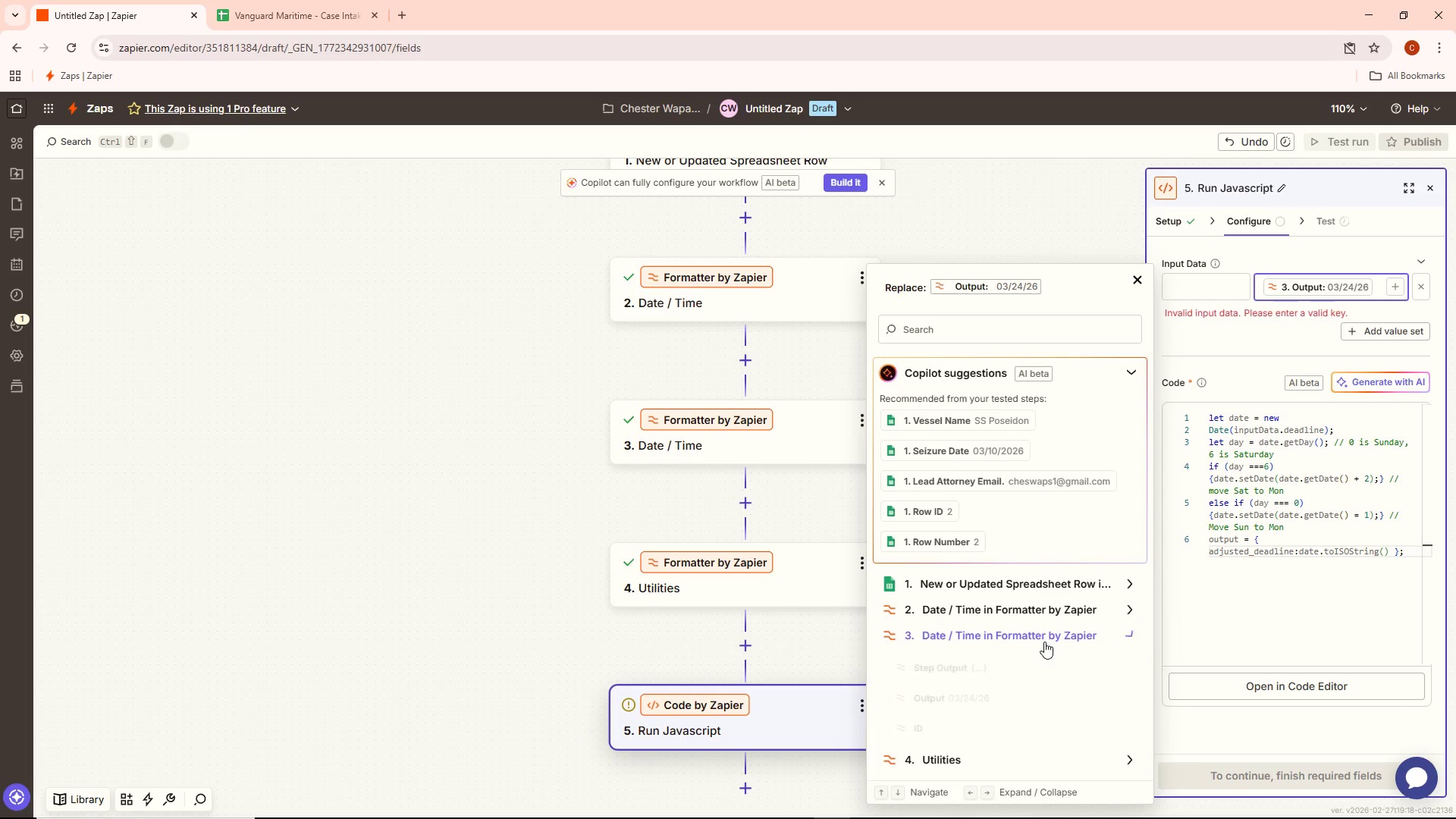 
scroll: coordinate [1040, 641], scroll_direction: down, amount: 3.0
 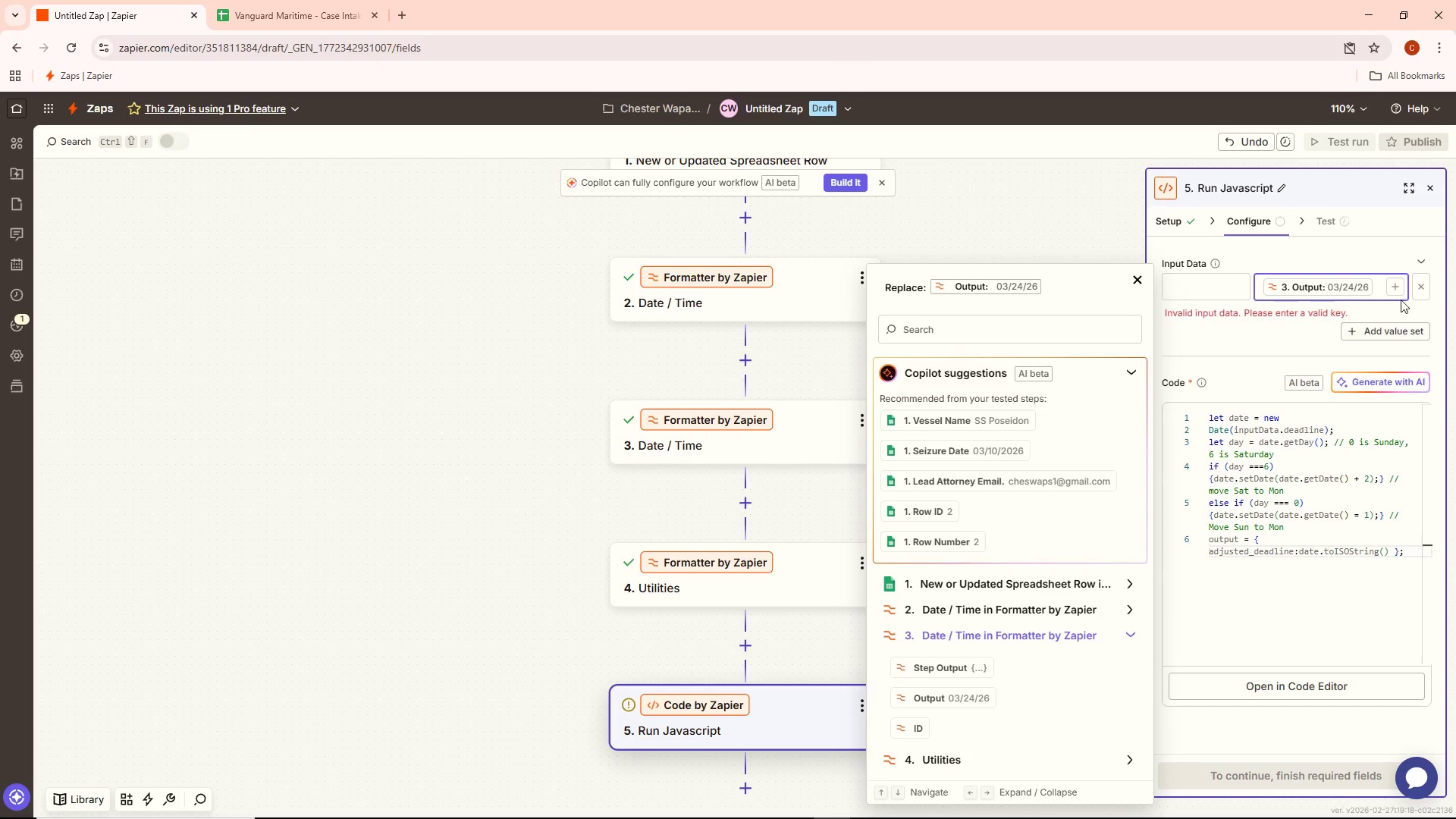 
left_click([1375, 289])
 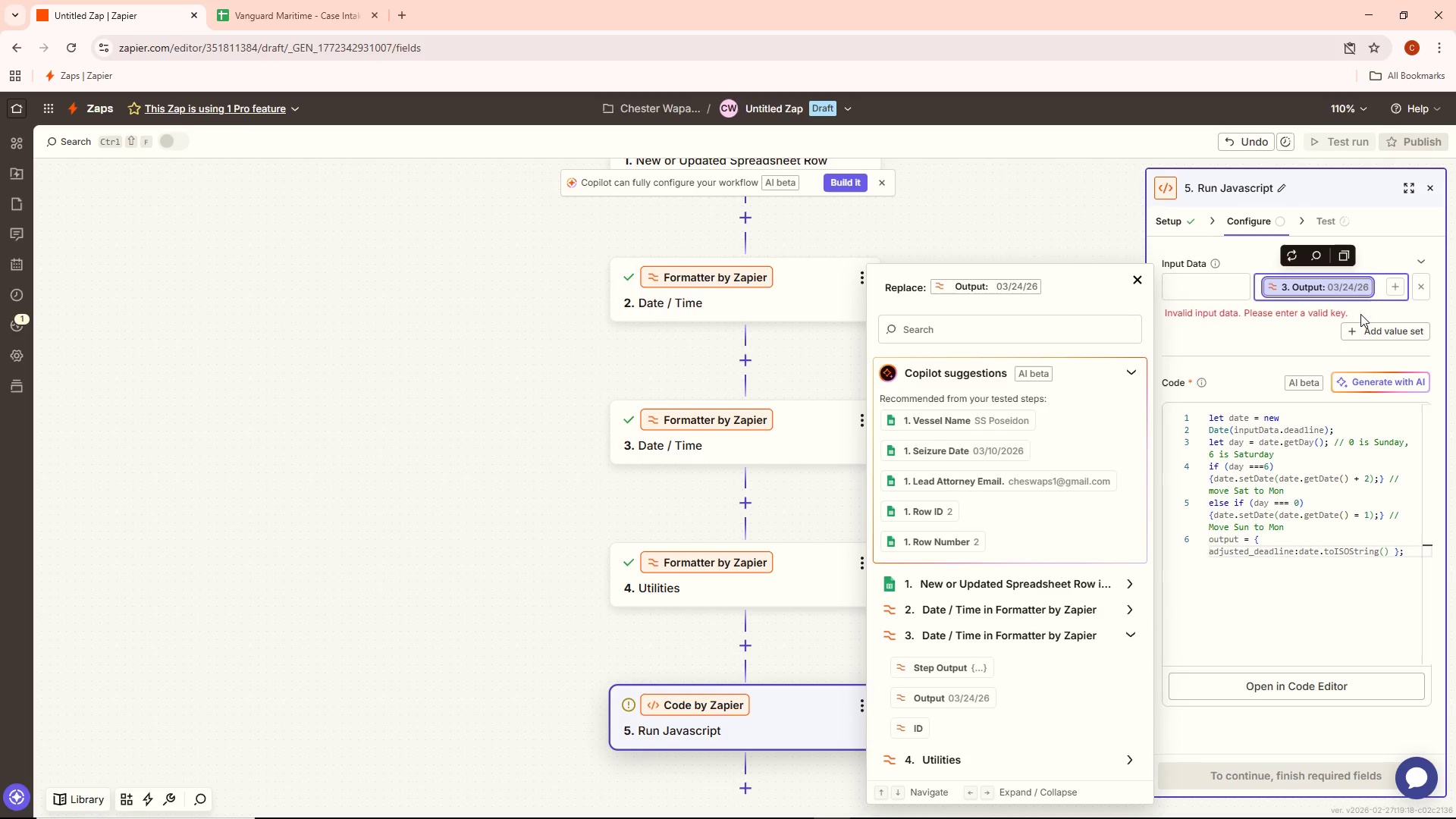 
key(Backspace)
 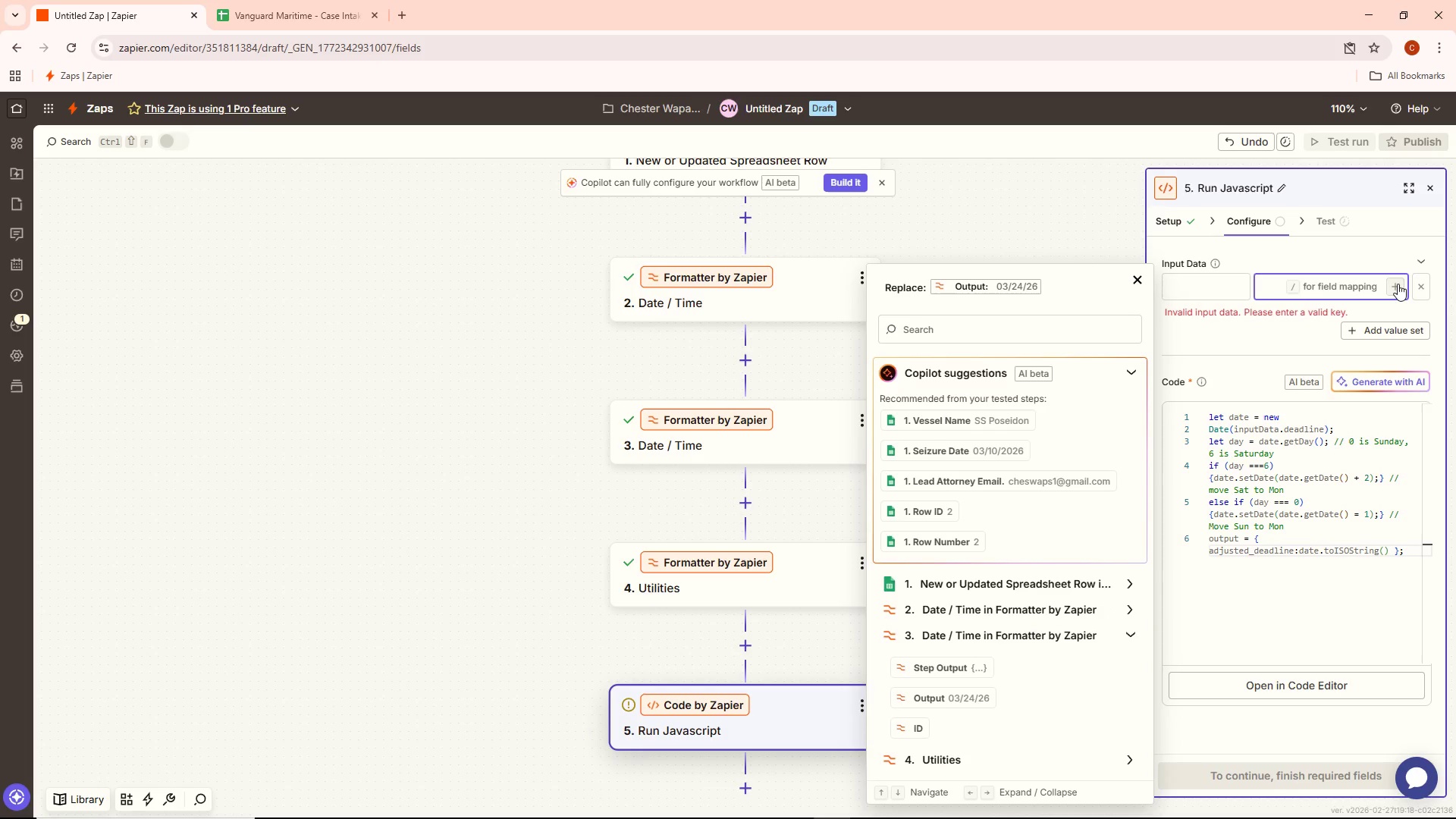 
left_click([1395, 284])
 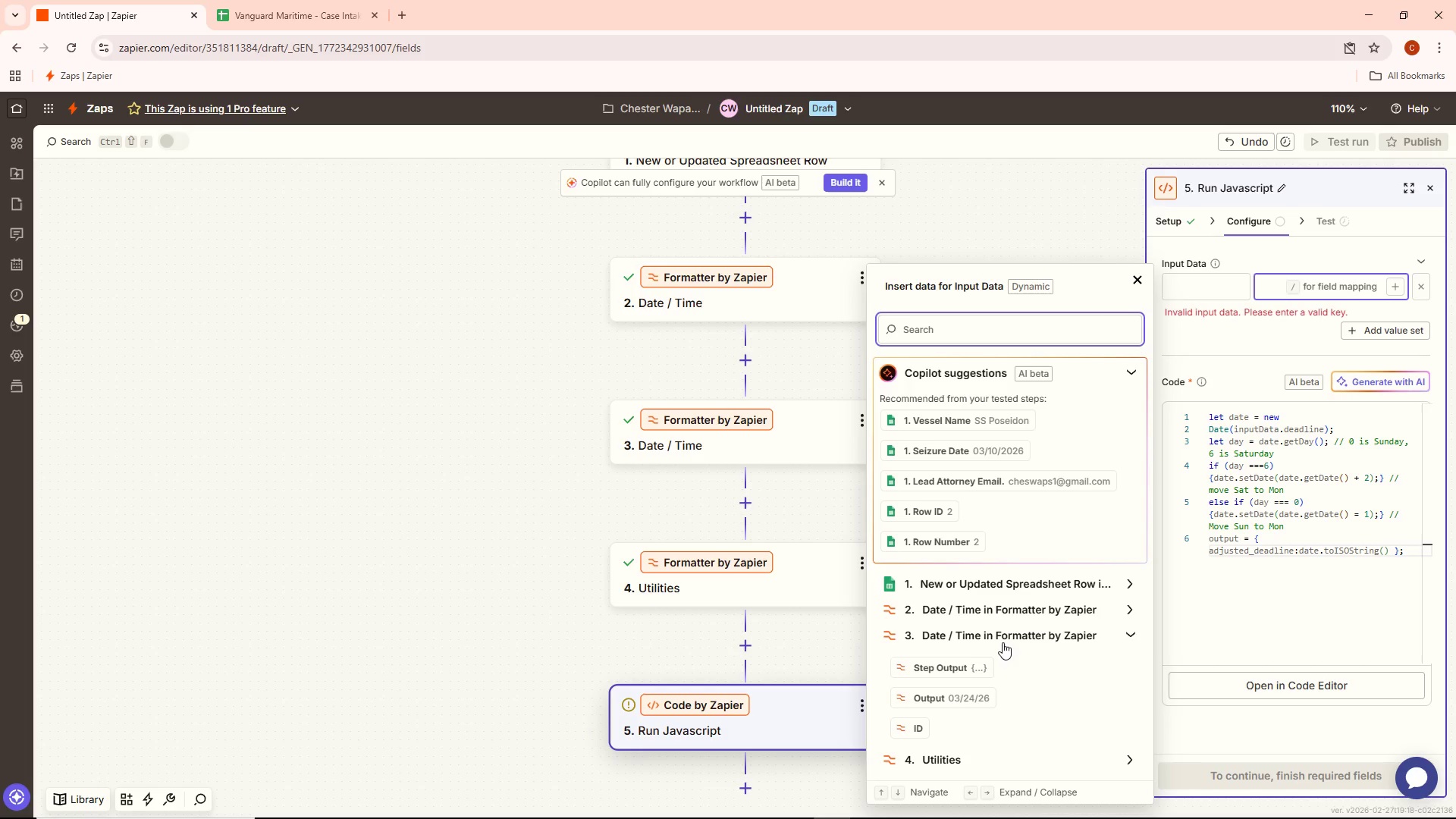 
scroll: coordinate [1002, 670], scroll_direction: down, amount: 1.0
 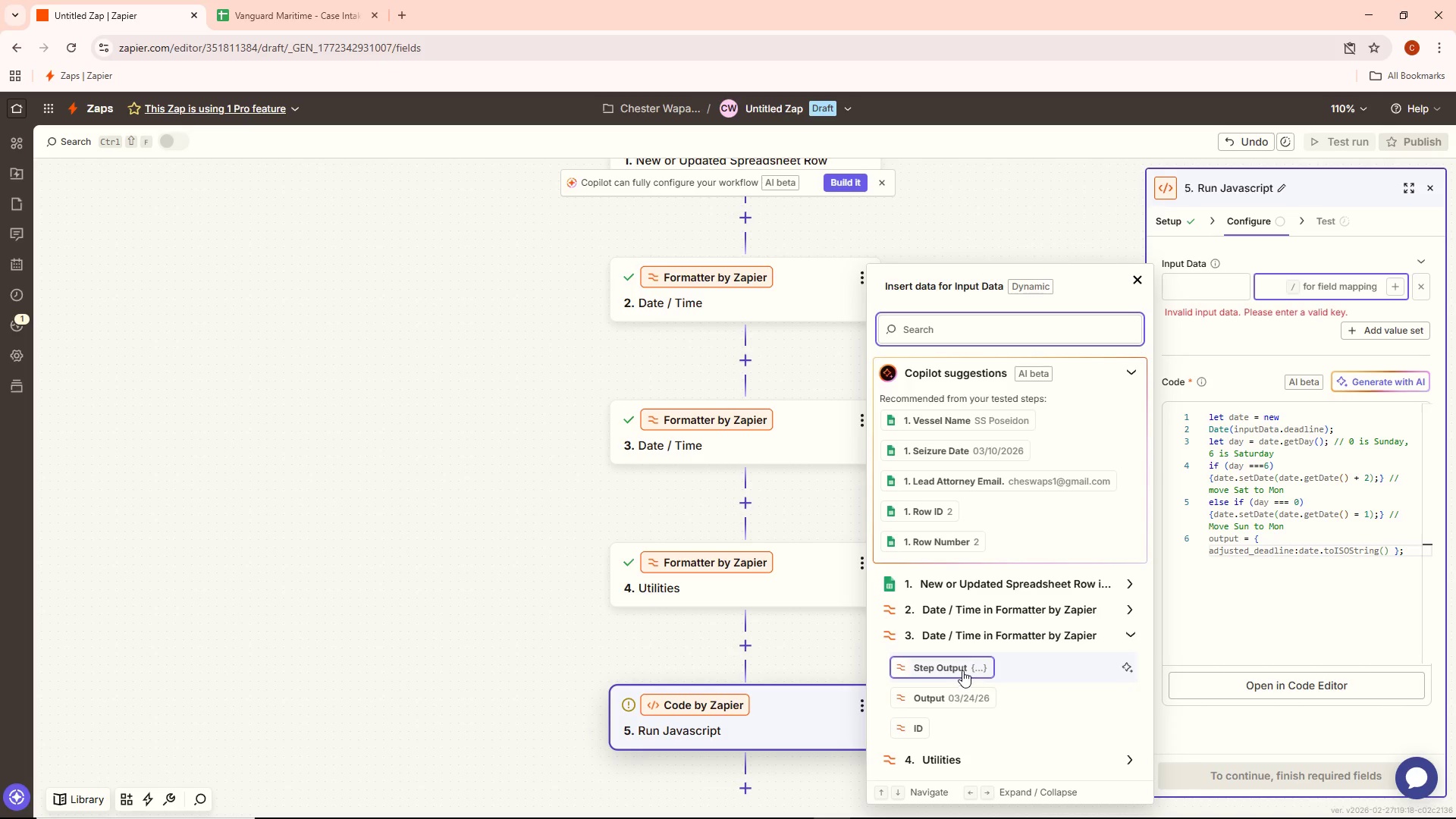 
left_click([962, 669])
 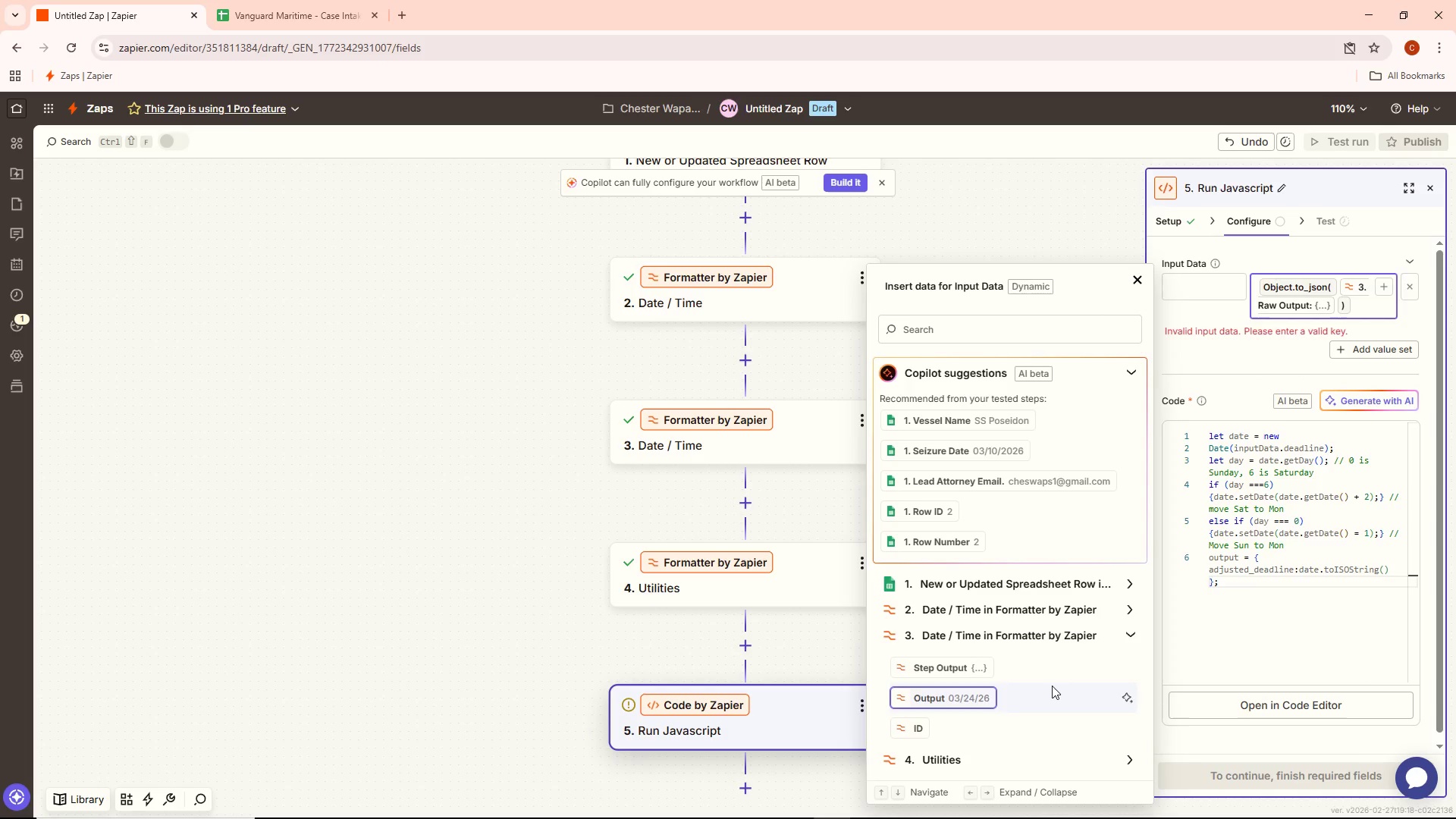 
wait(12.08)
 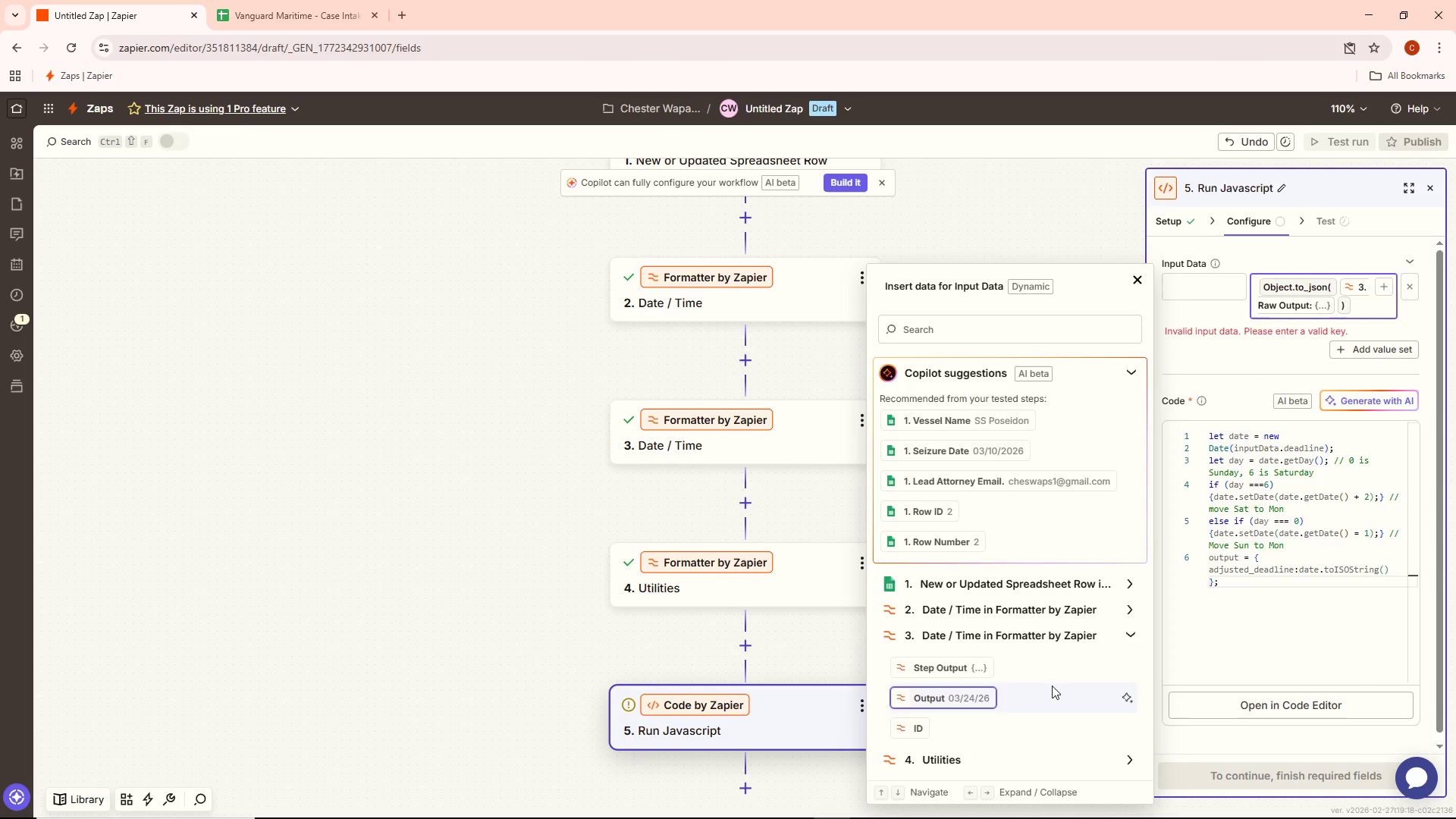 
left_click([1139, 284])
 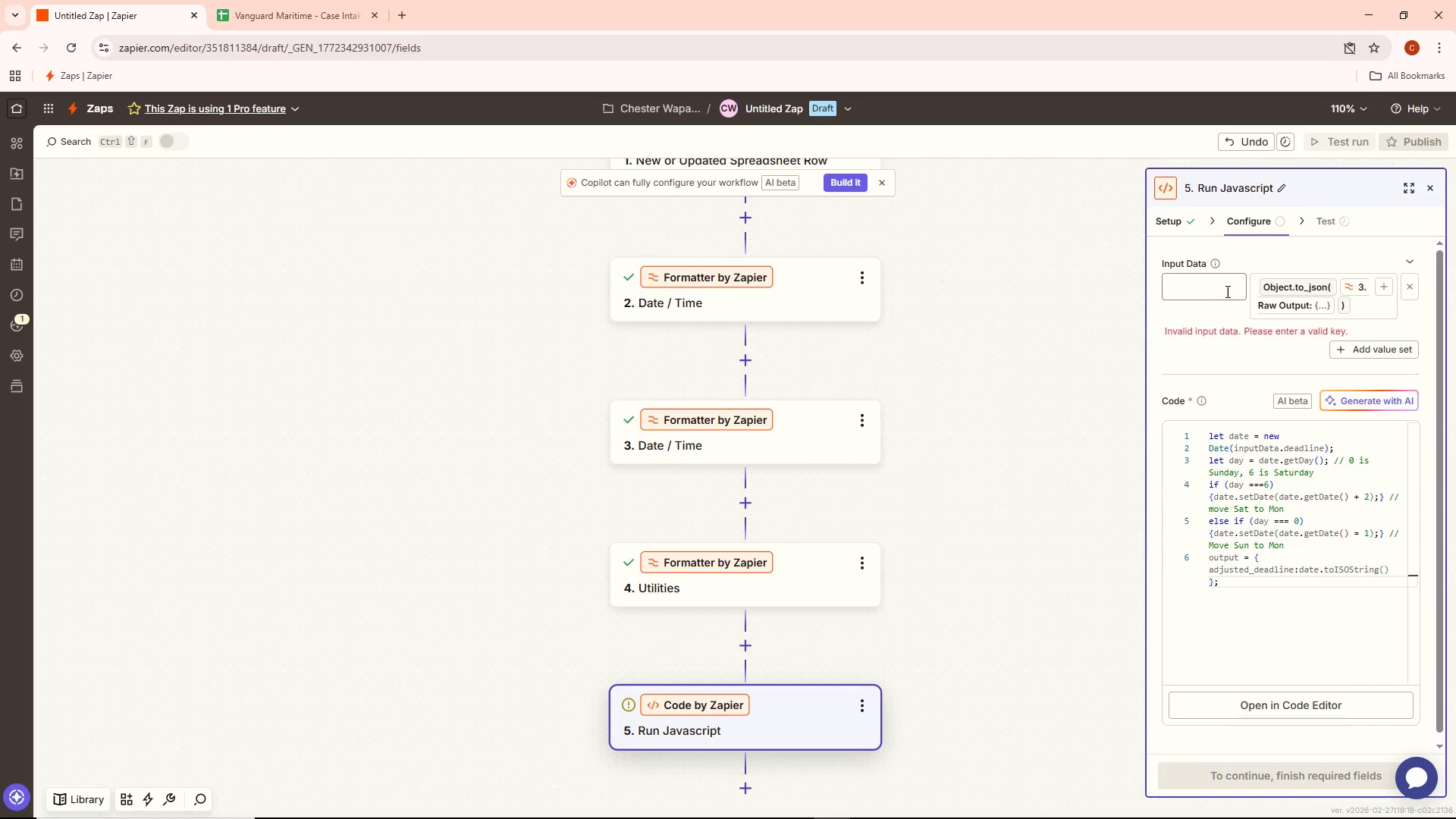 
left_click([1223, 298])
 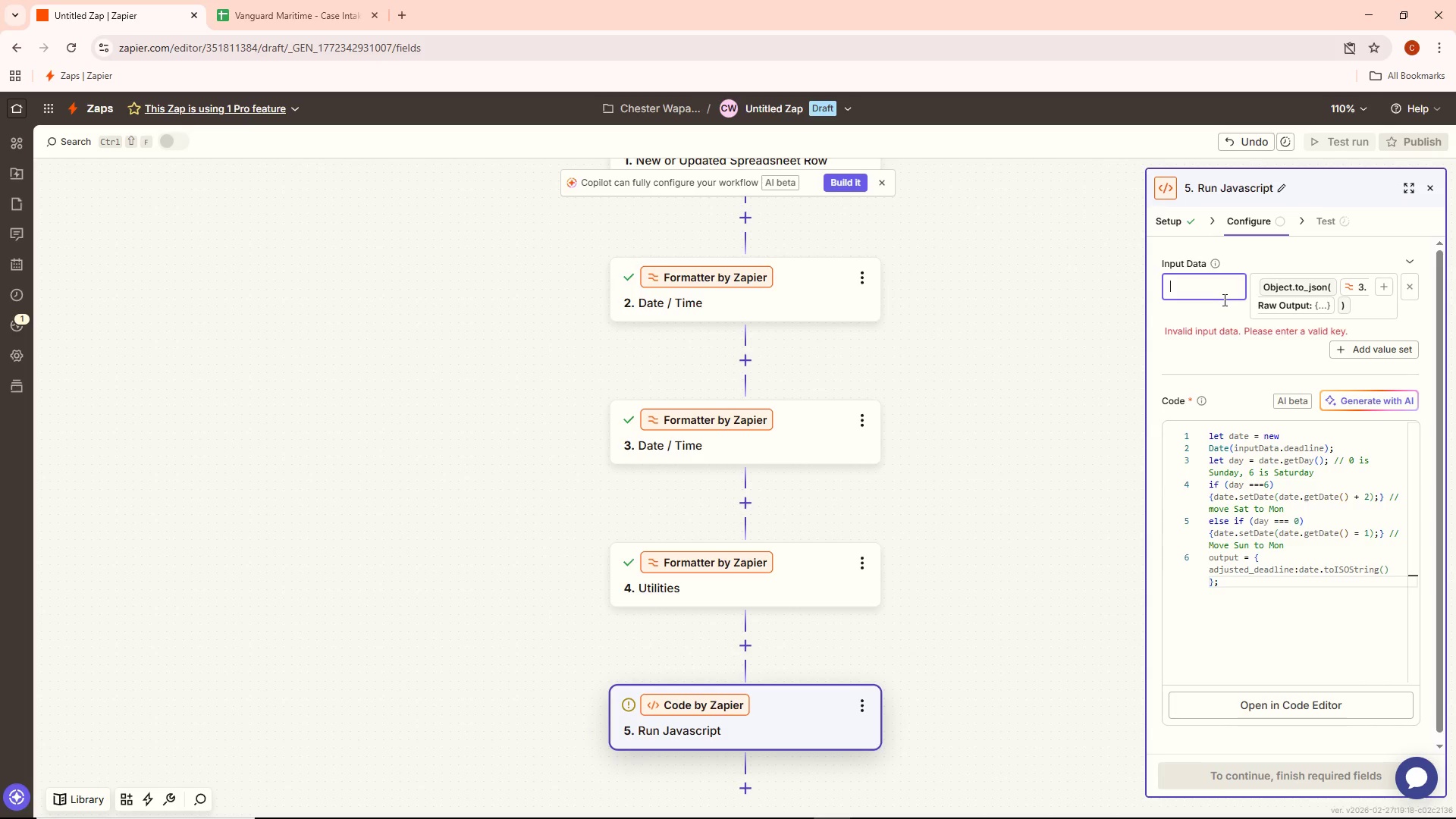 
type(dfs)
key(Backspace)
key(Backspace)
key(Backspace)
key(Backspace)
key(Backspace)
type(date)
key(Backspace)
key(Backspace)
key(Backspace)
key(Backspace)
key(Backspace)
type(d)
key(Backspace)
 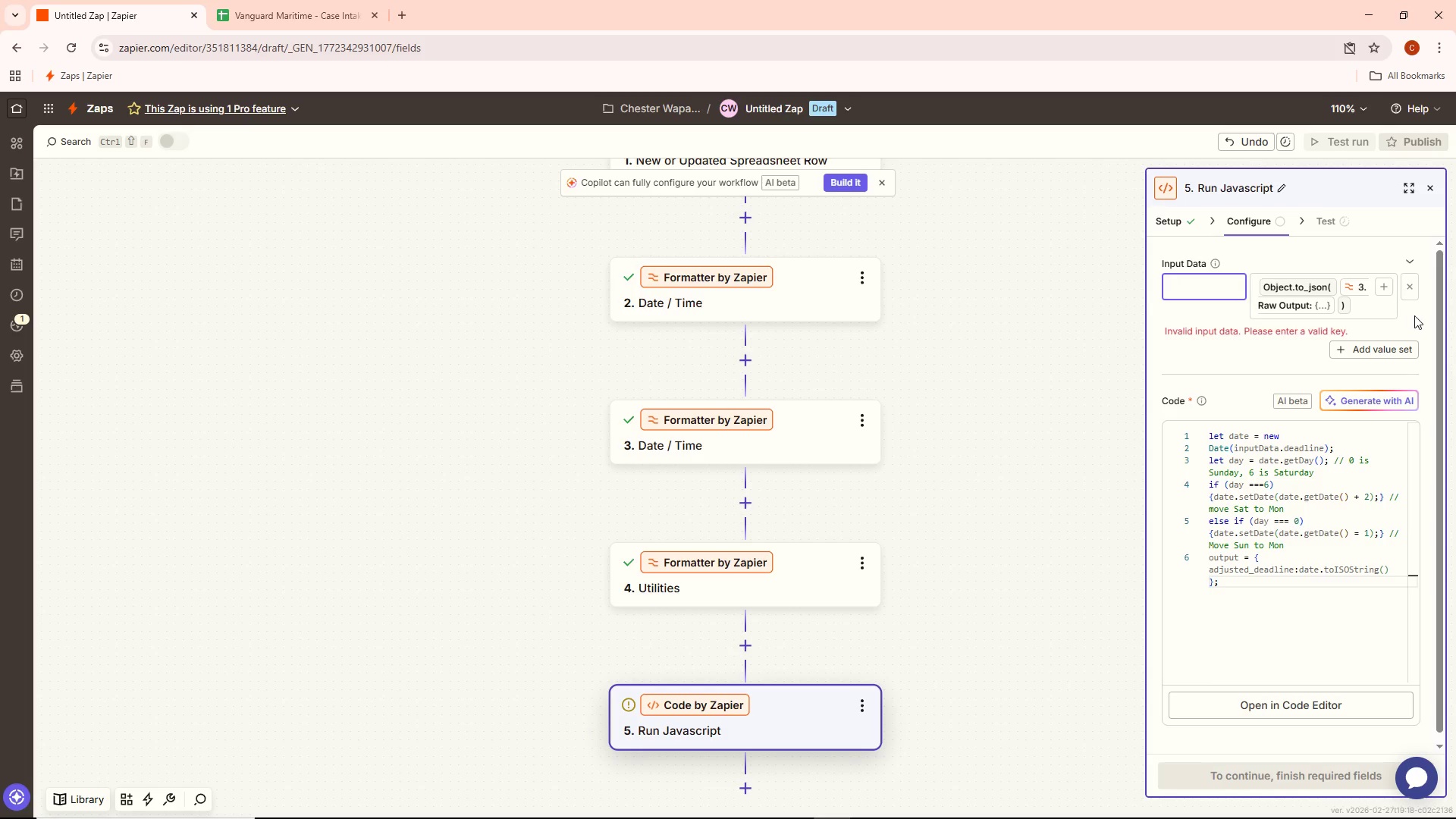 
left_click([1407, 293])
 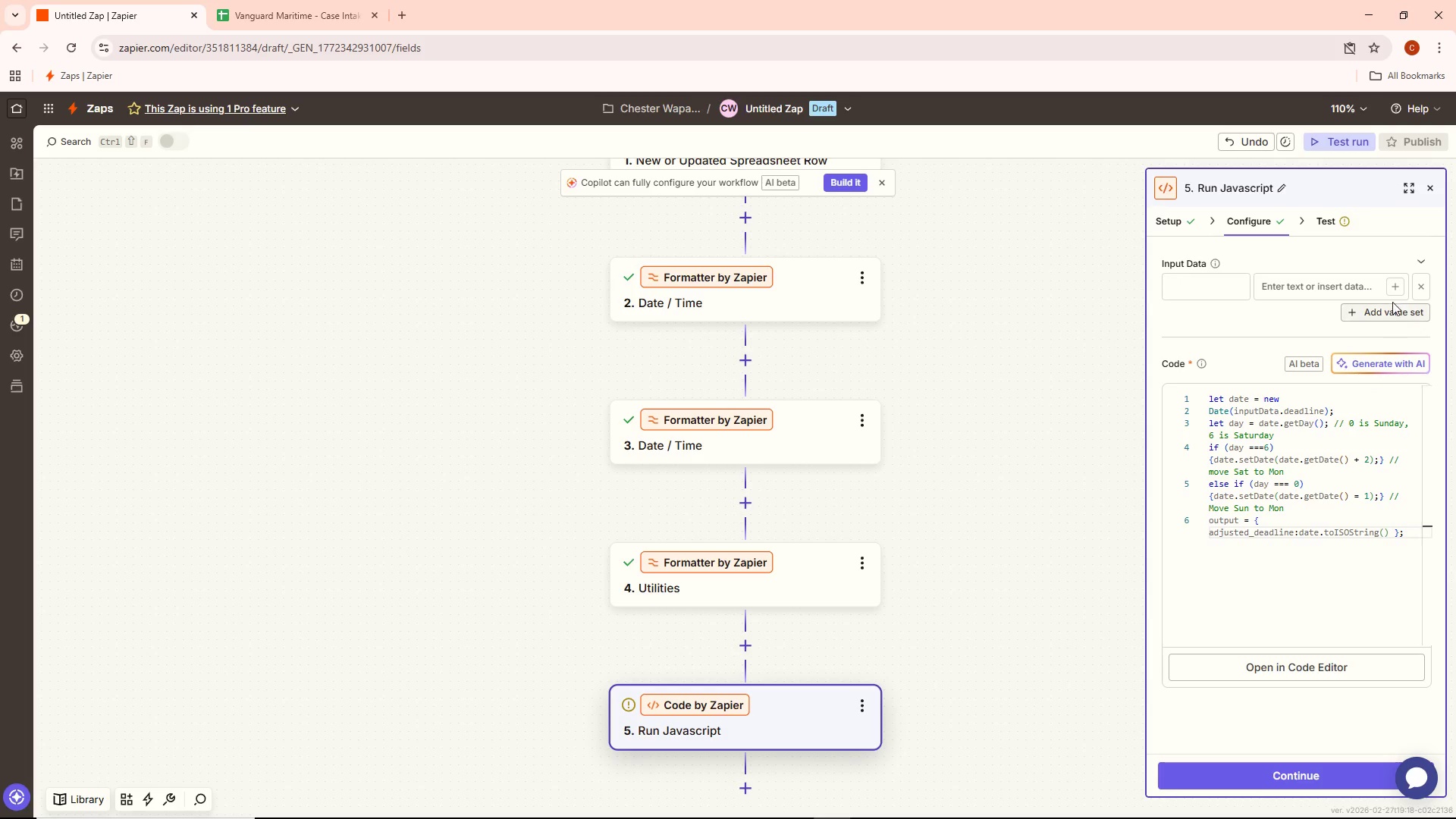 
left_click([1392, 286])
 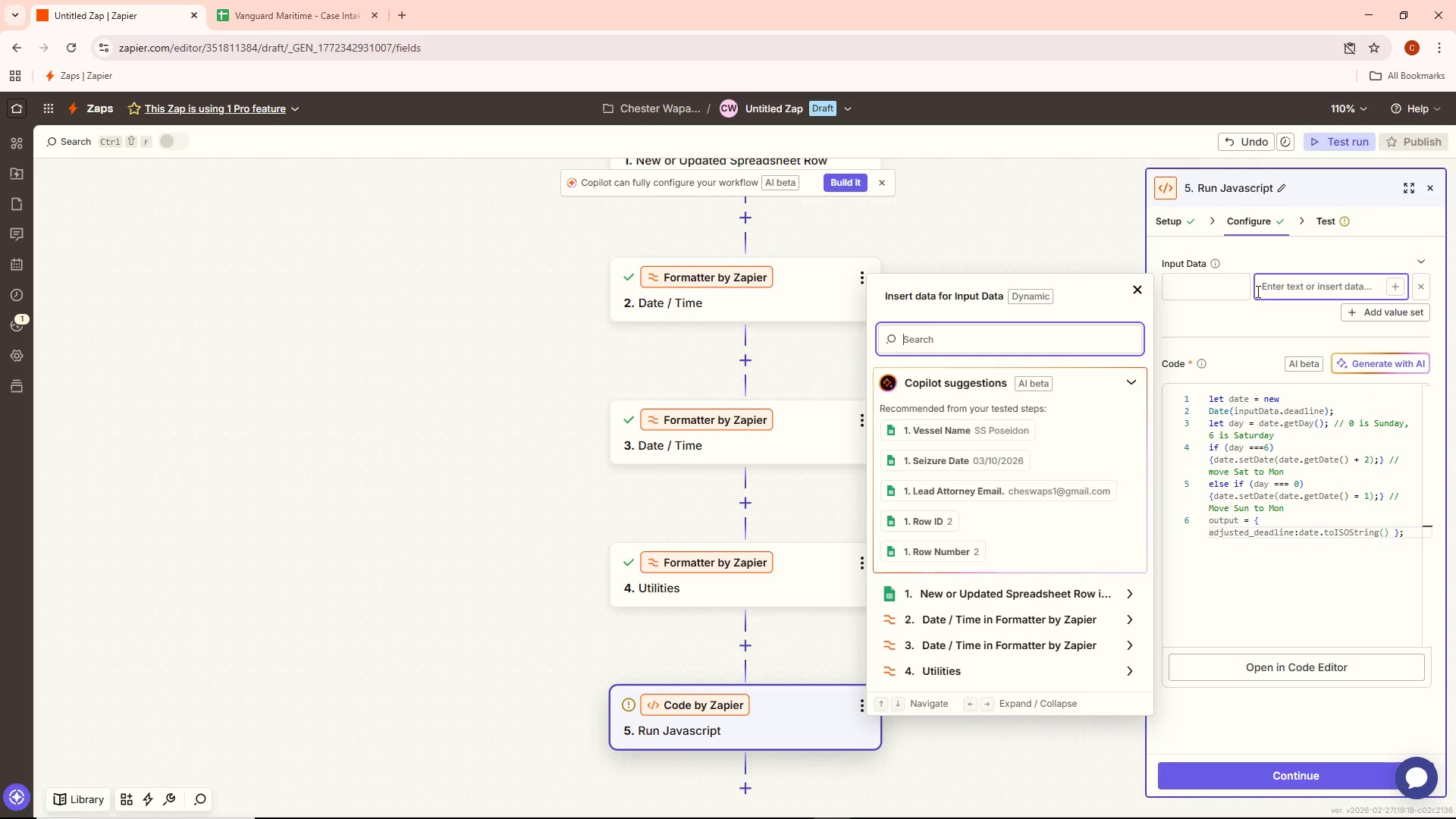 
left_click([1216, 266])
 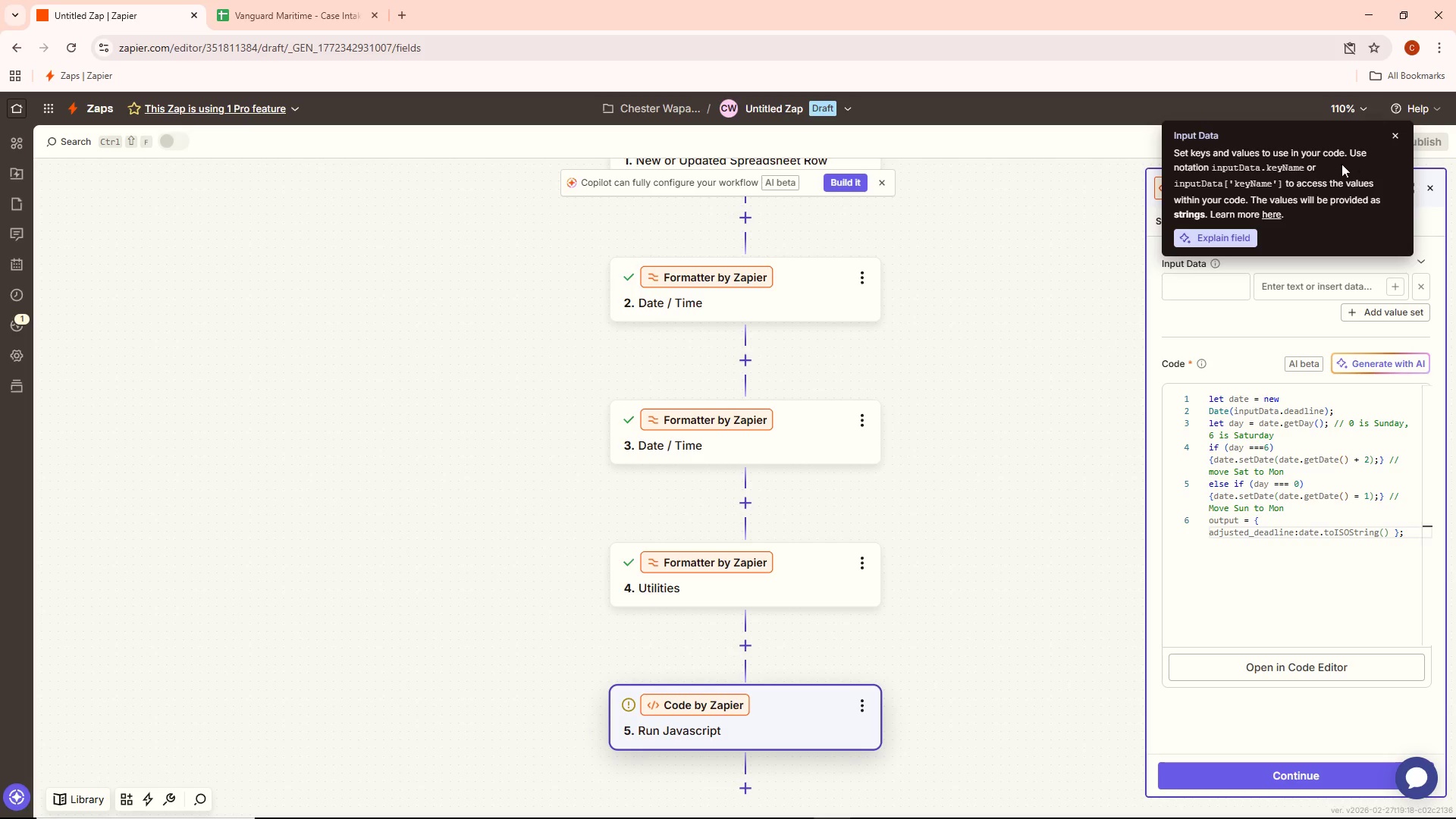 
wait(12.59)
 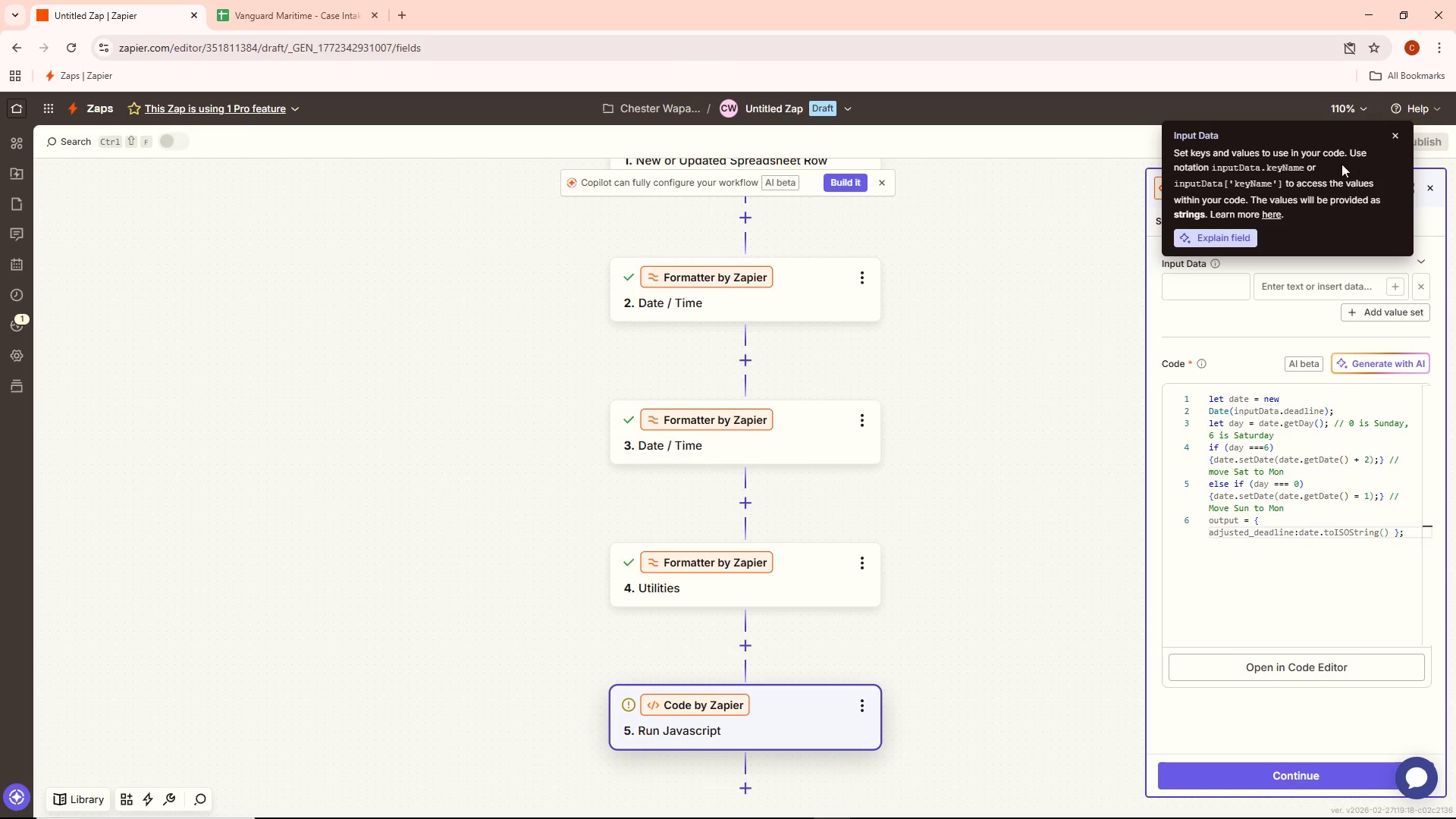 
left_click([1262, 320])
 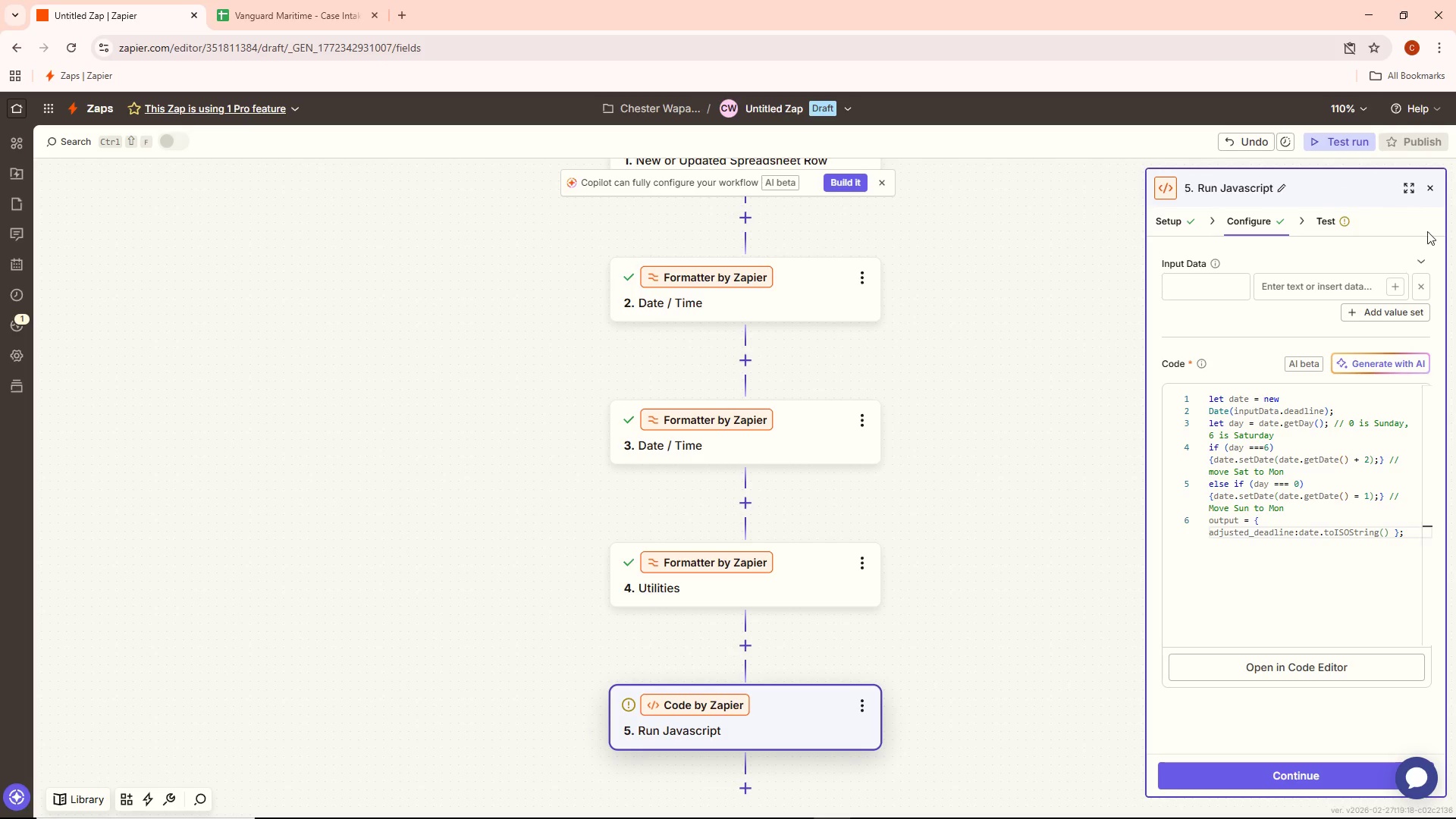 
left_click([1392, 284])
 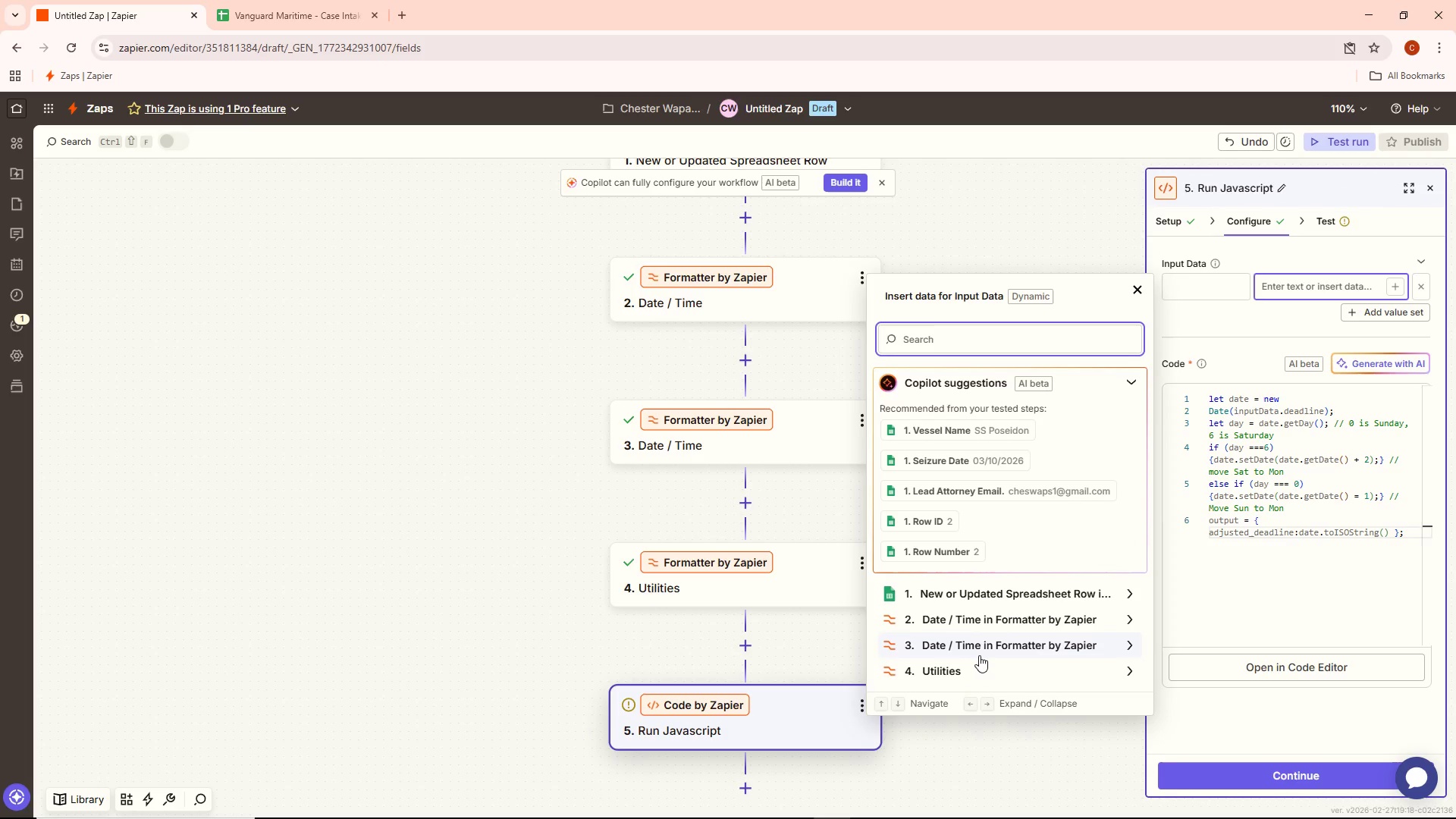 
left_click([975, 642])
 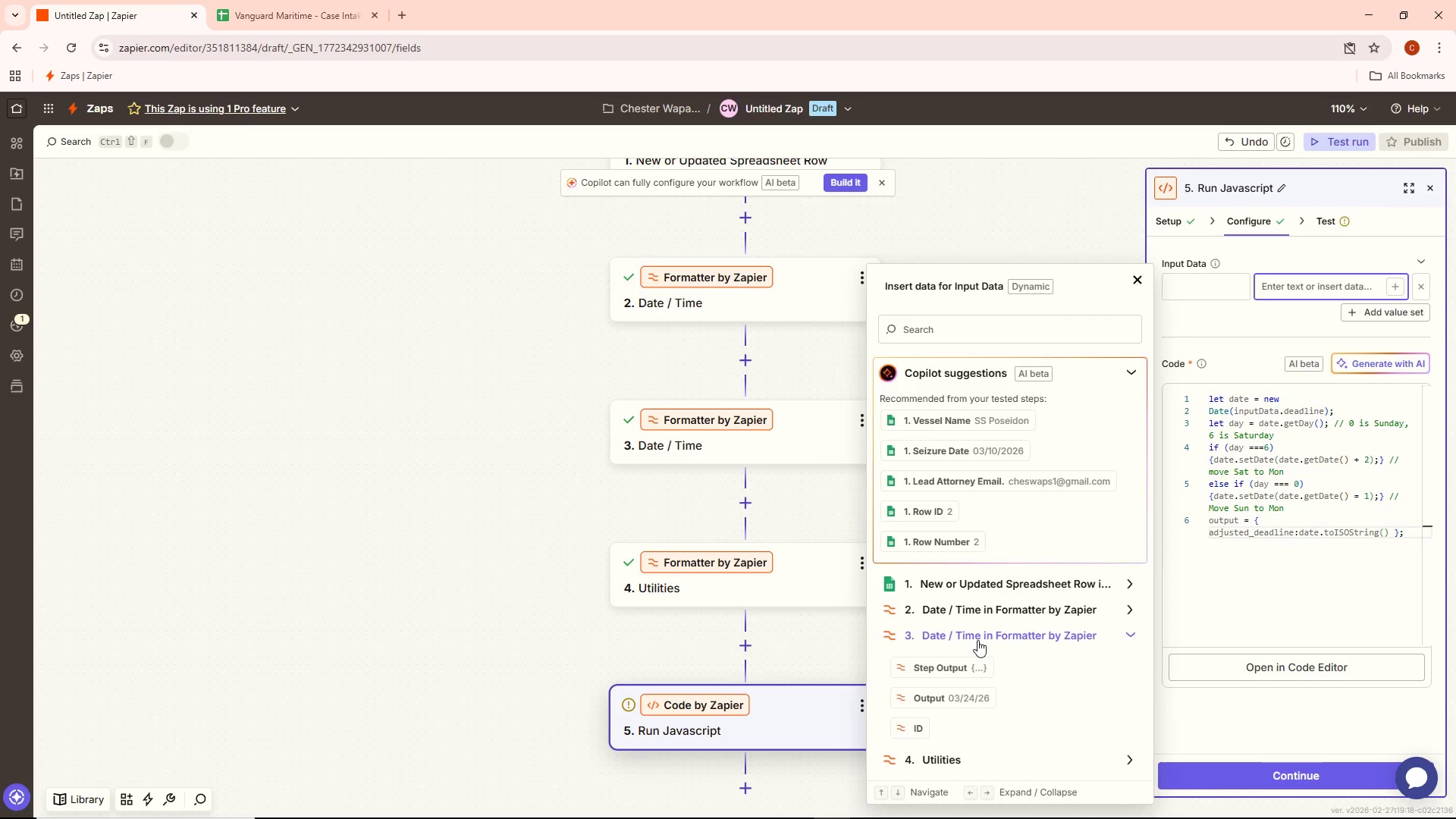 
scroll: coordinate [978, 655], scroll_direction: down, amount: 2.0
 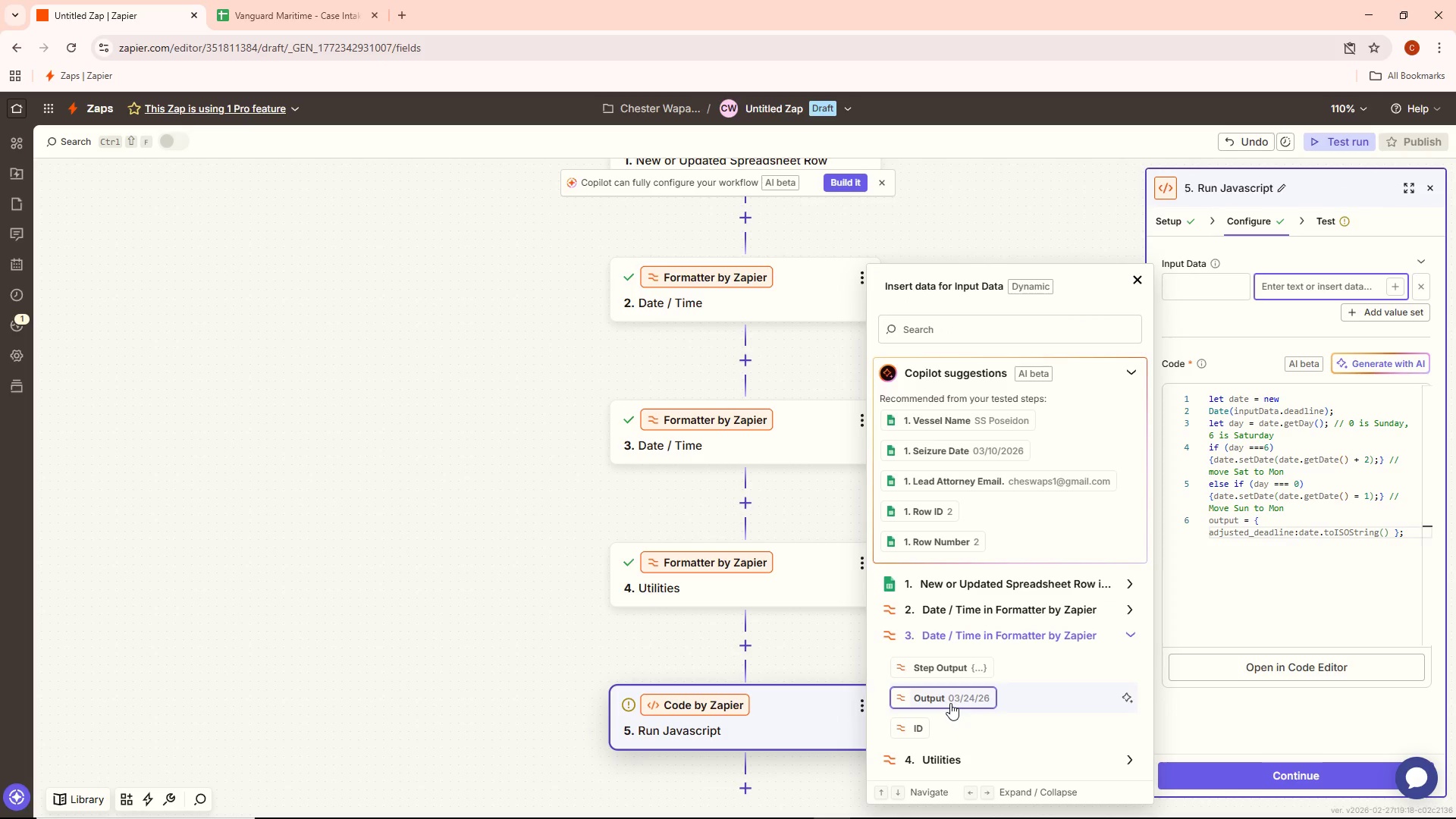 
left_click([950, 703])
 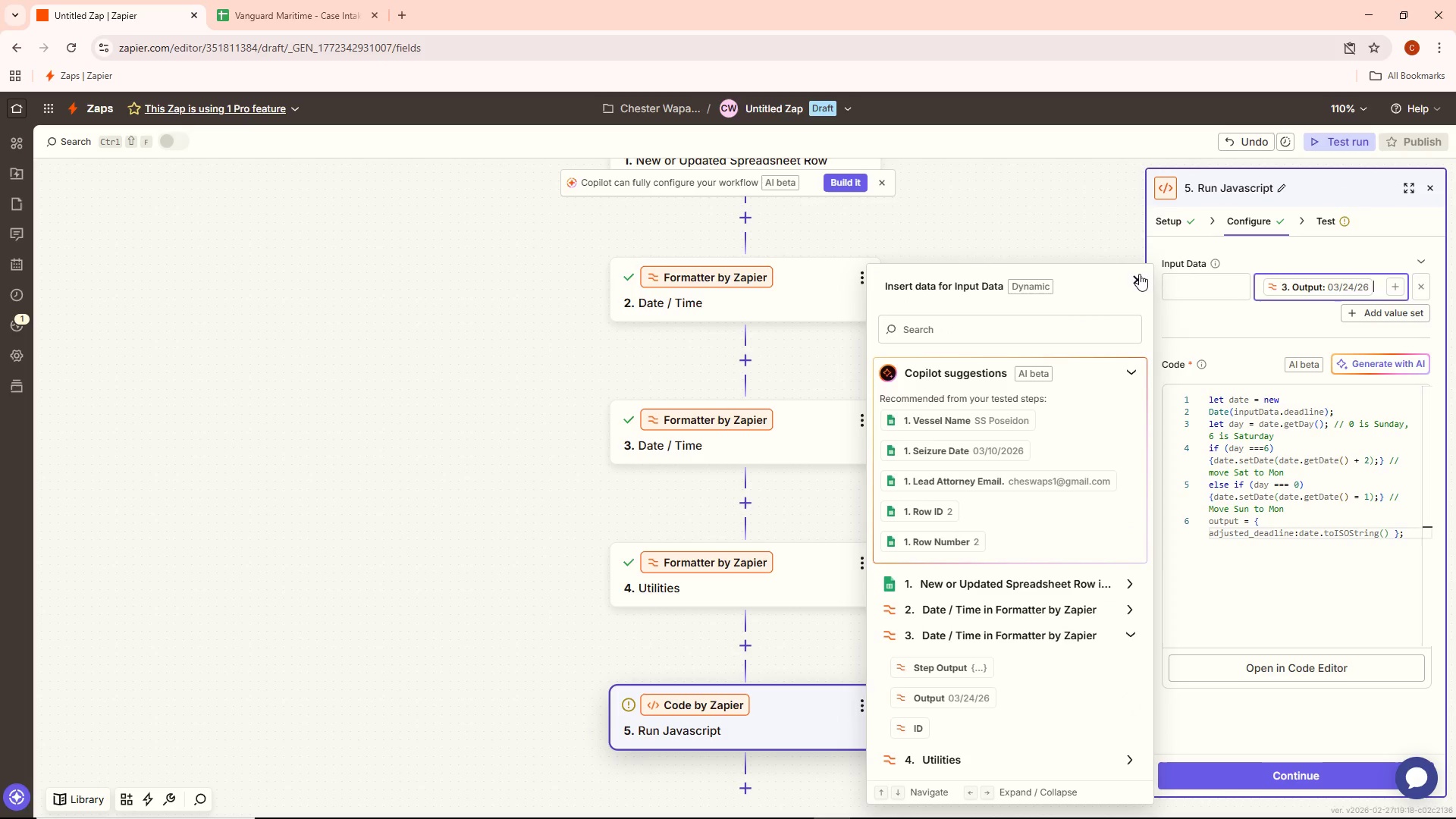 
left_click([1138, 282])
 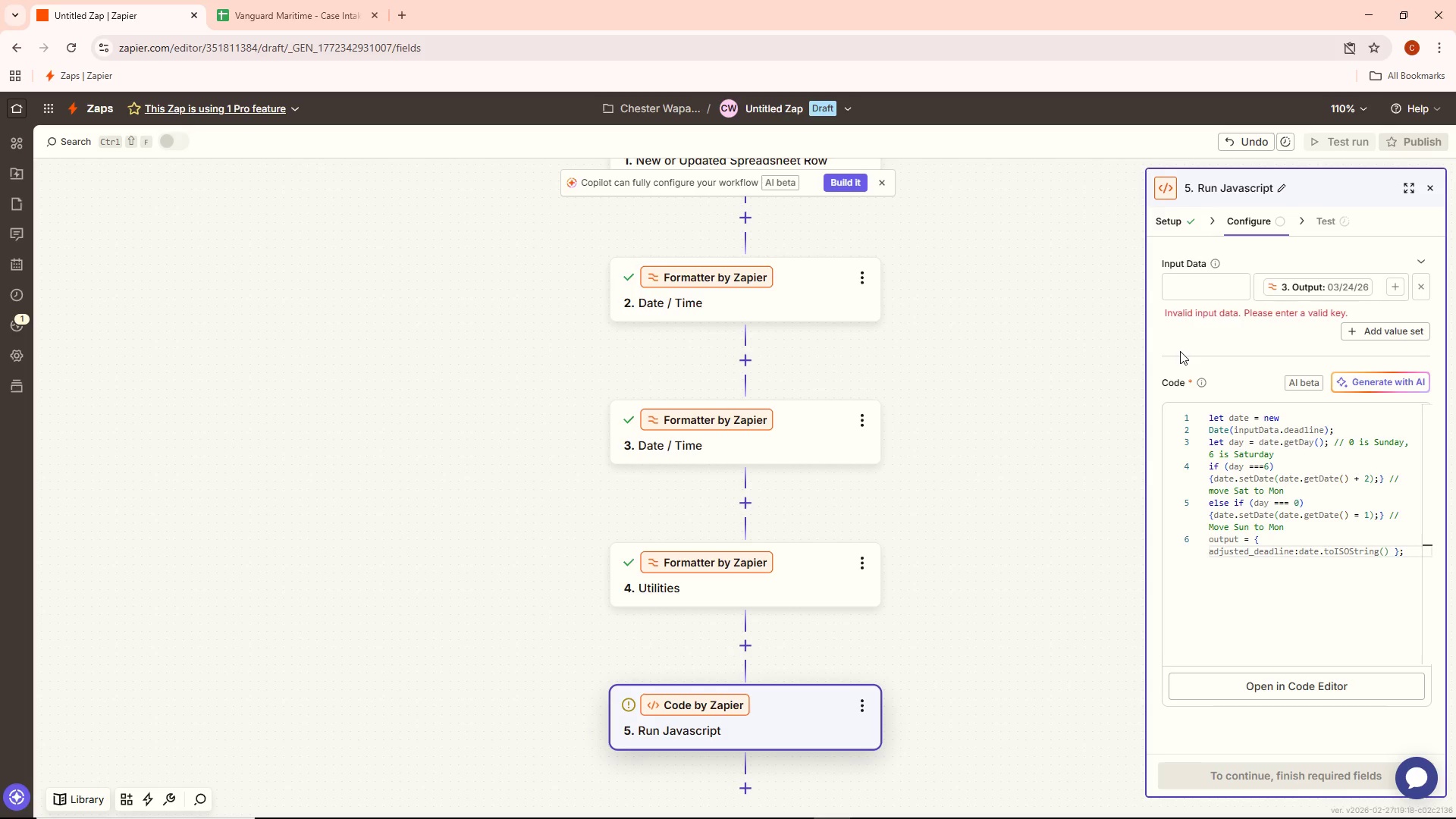 
wait(147.91)
 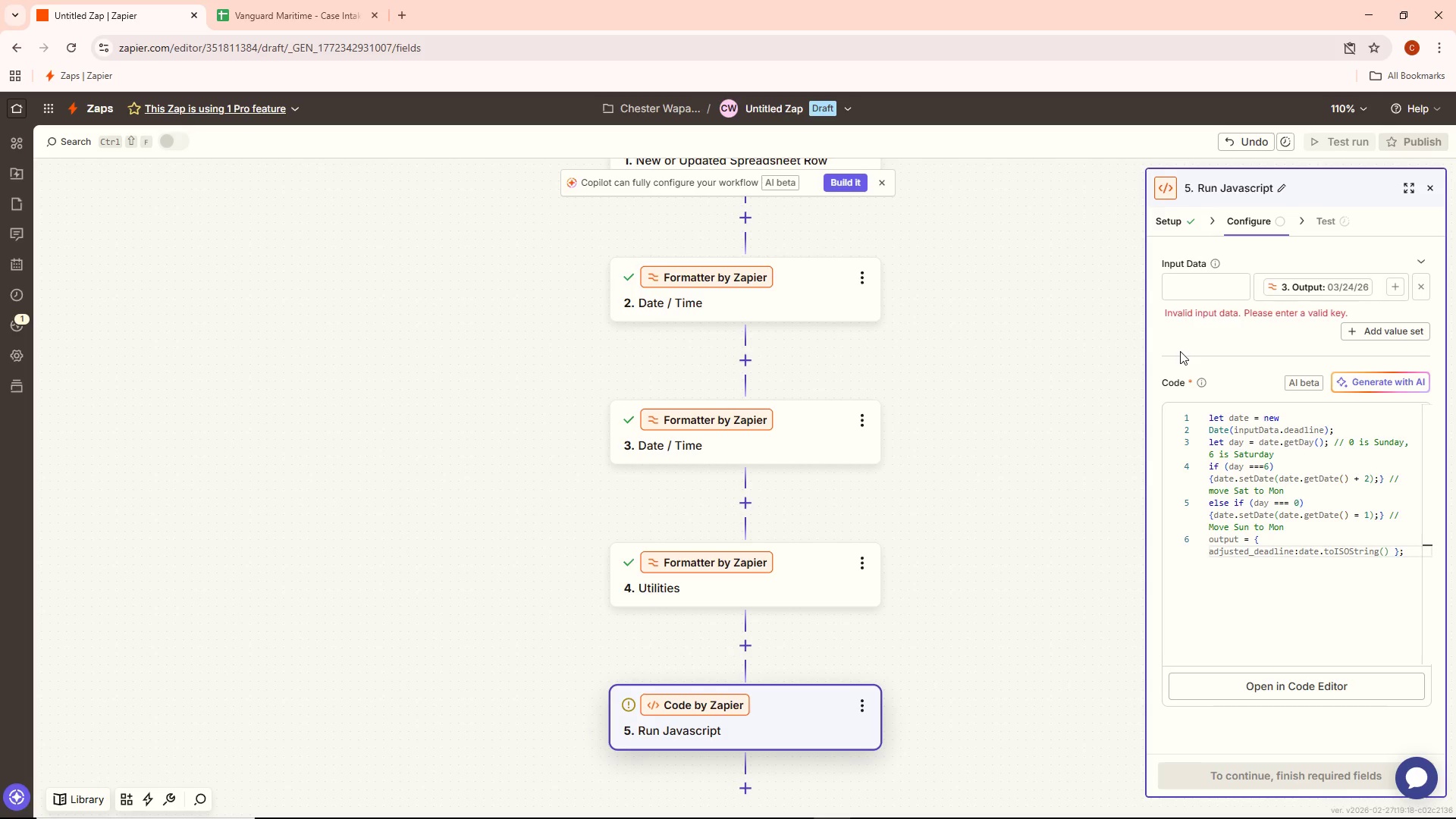 
type(input)
 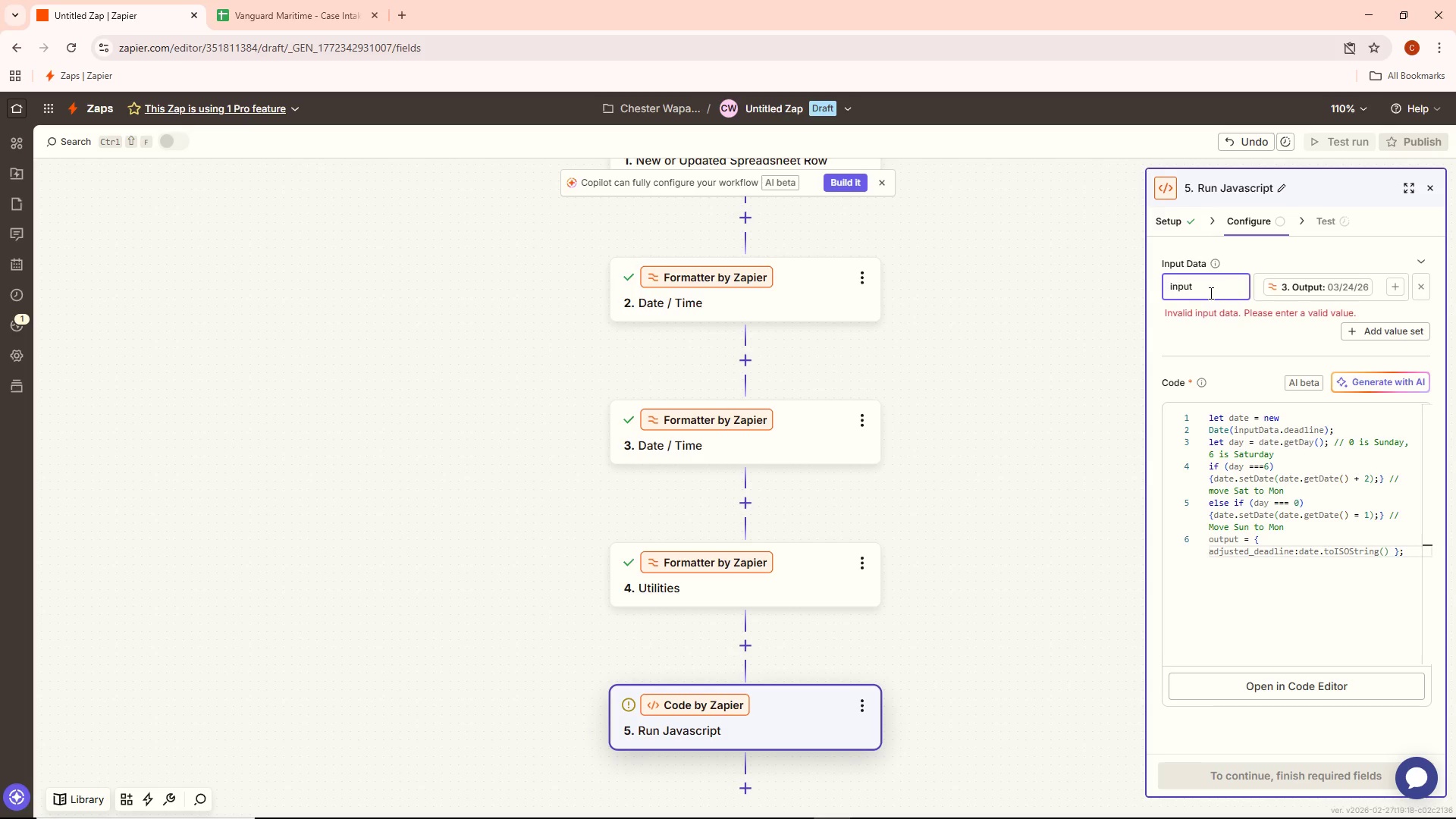 
wait(33.48)
 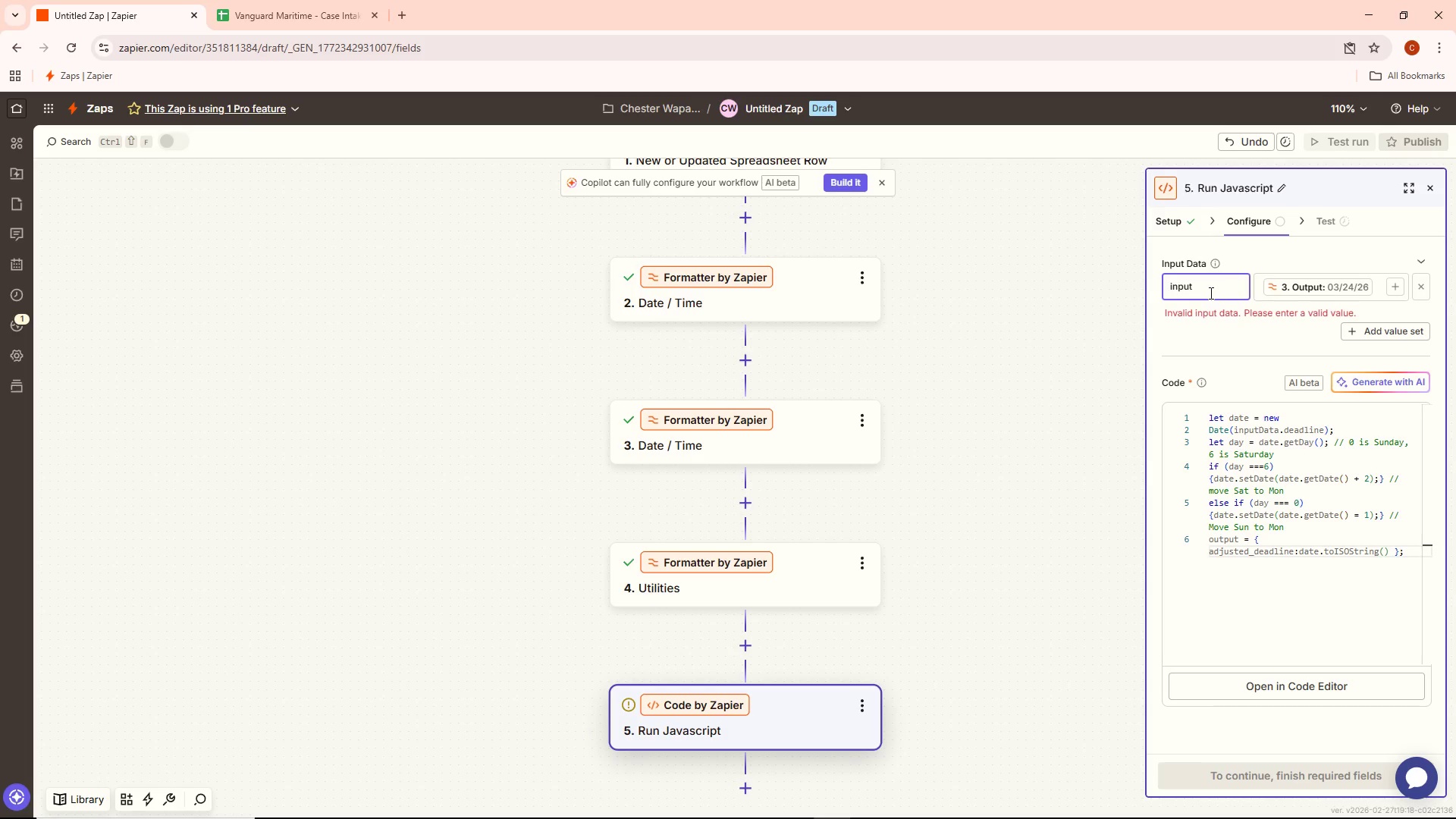 
key(Backspace)
key(Backspace)
key(Backspace)
key(Backspace)
key(Backspace)
type(deadline)
 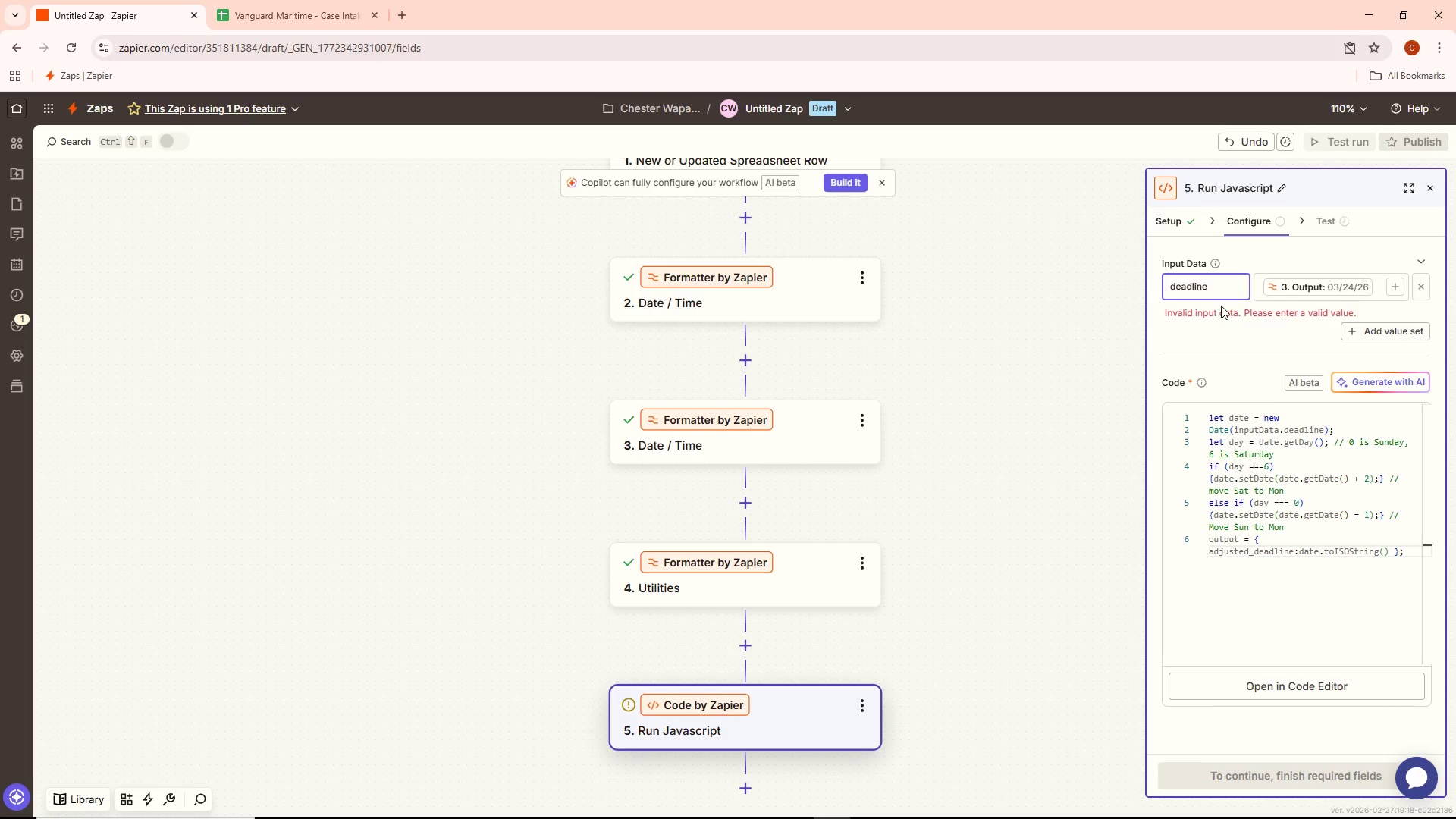 
left_click([1235, 335])
 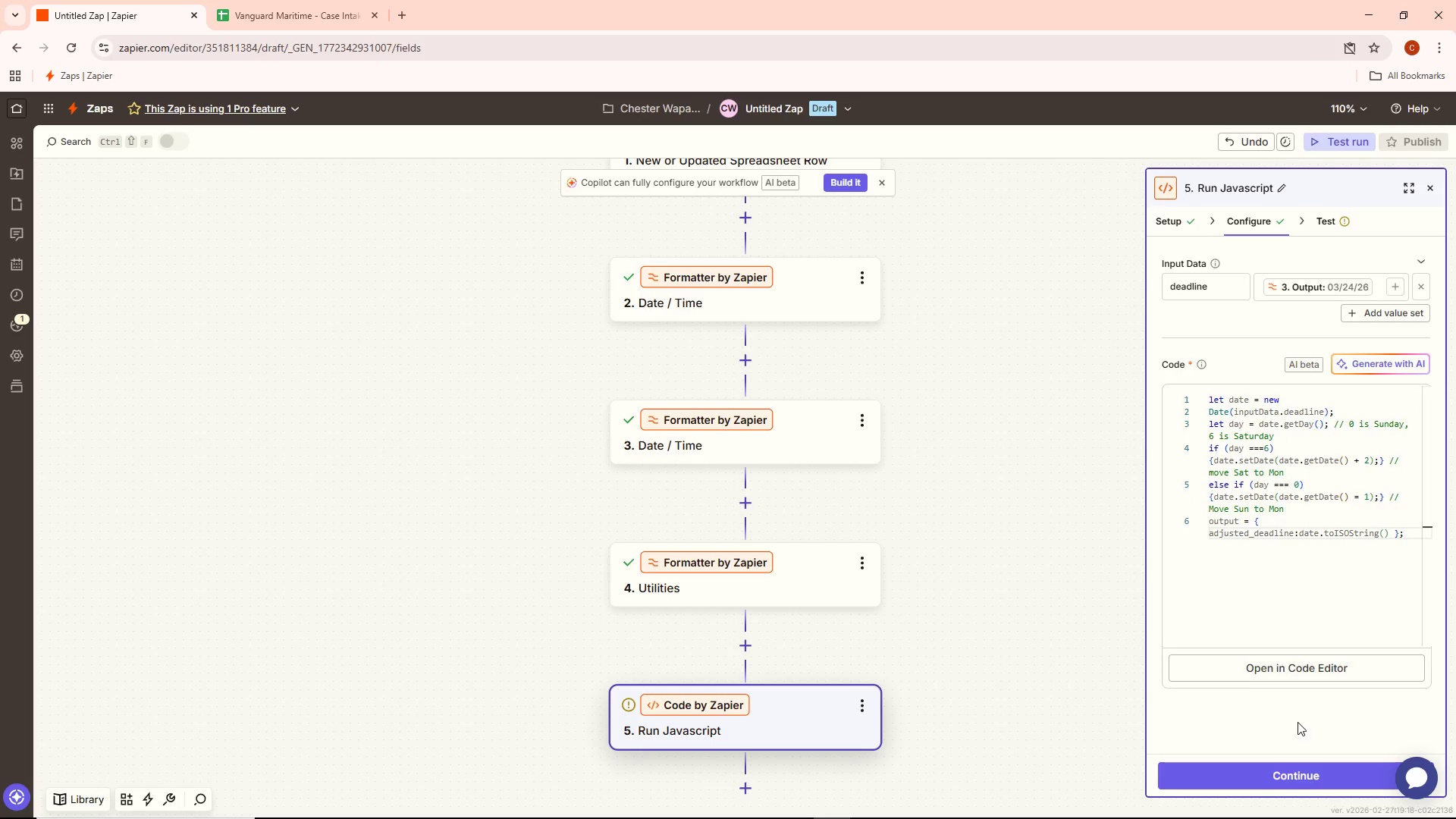 
left_click([1298, 780])
 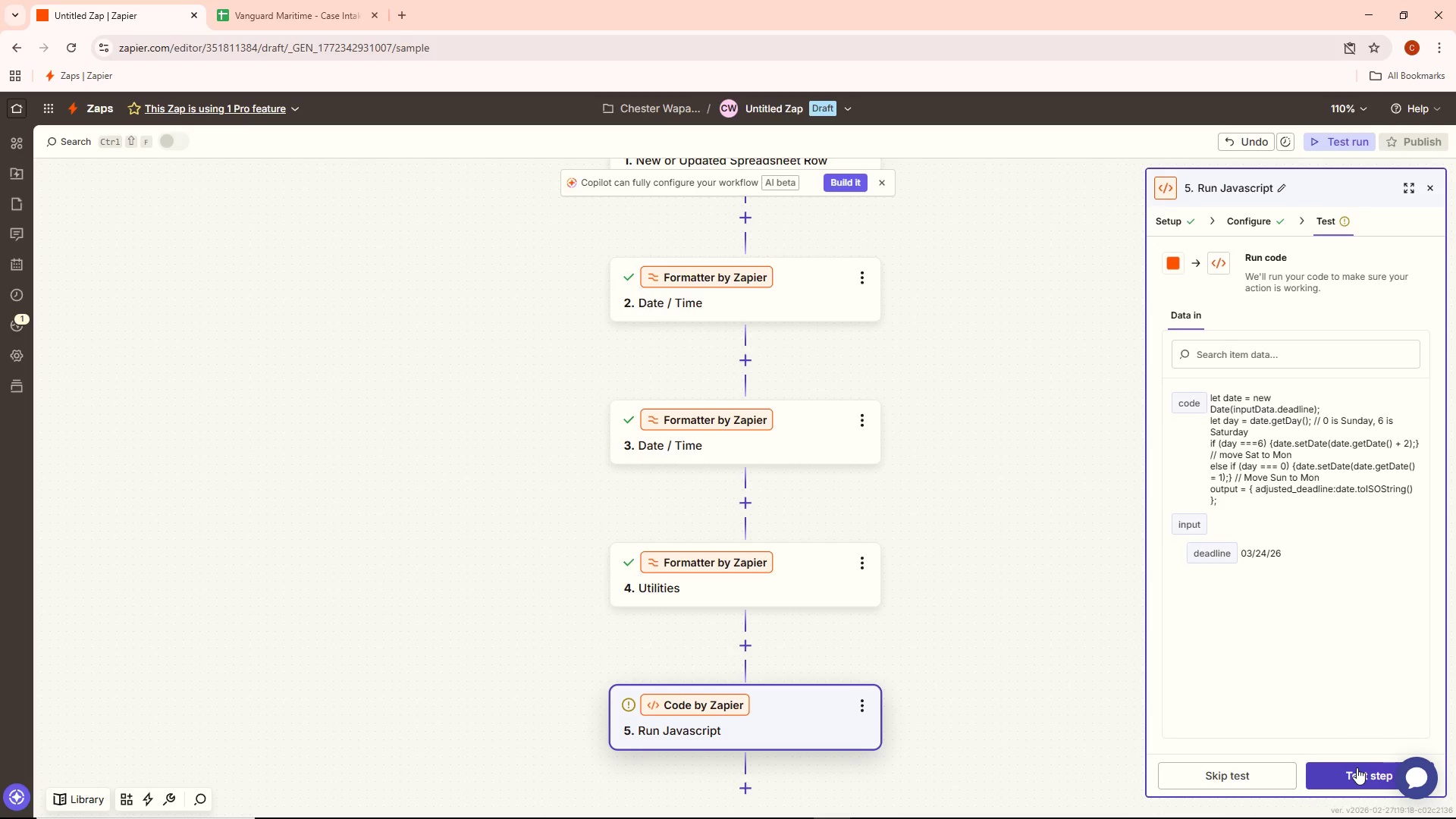 
left_click([1357, 767])
 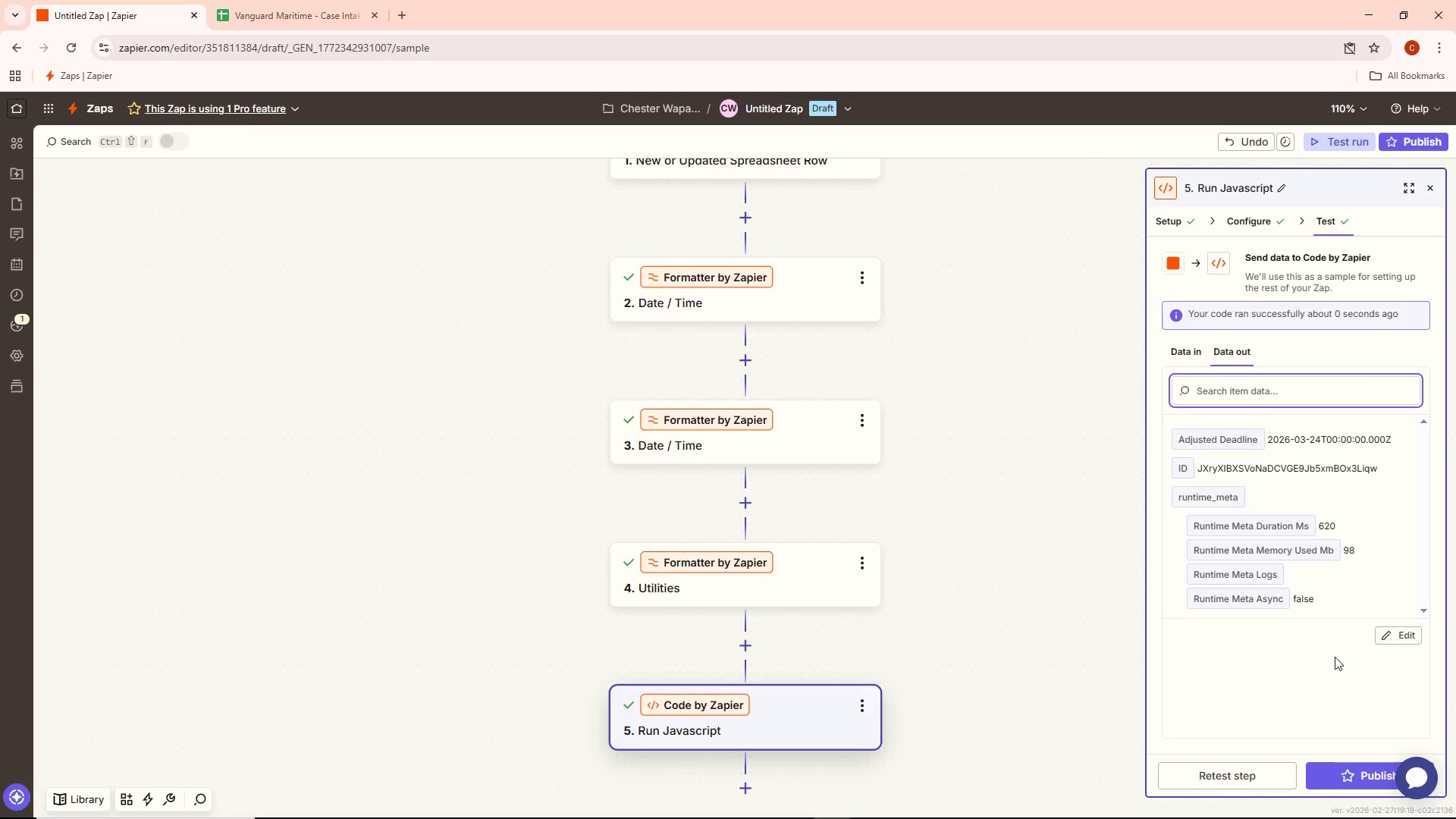 
wait(21.05)
 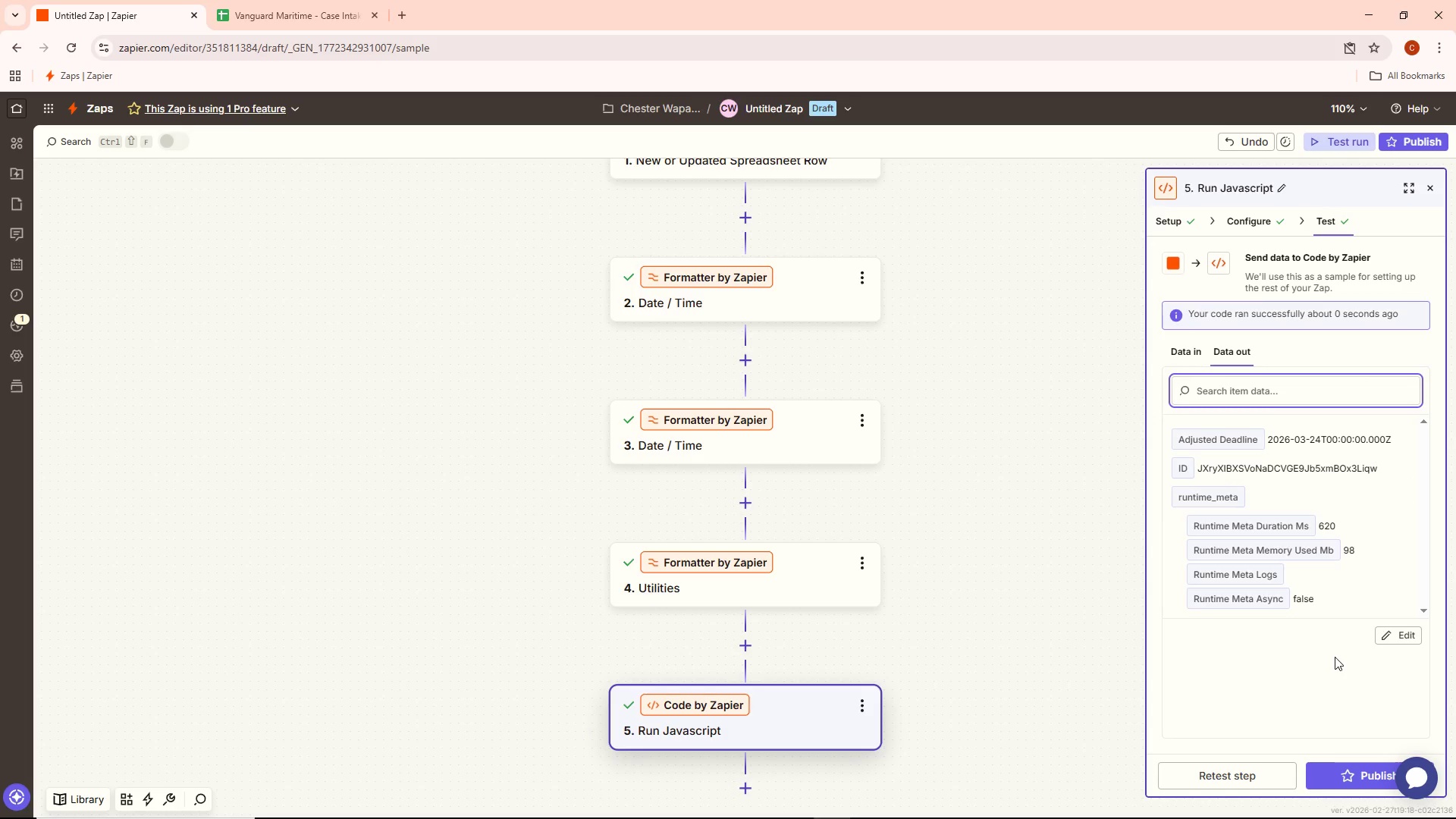 
scroll: coordinate [1332, 646], scroll_direction: down, amount: 2.0
 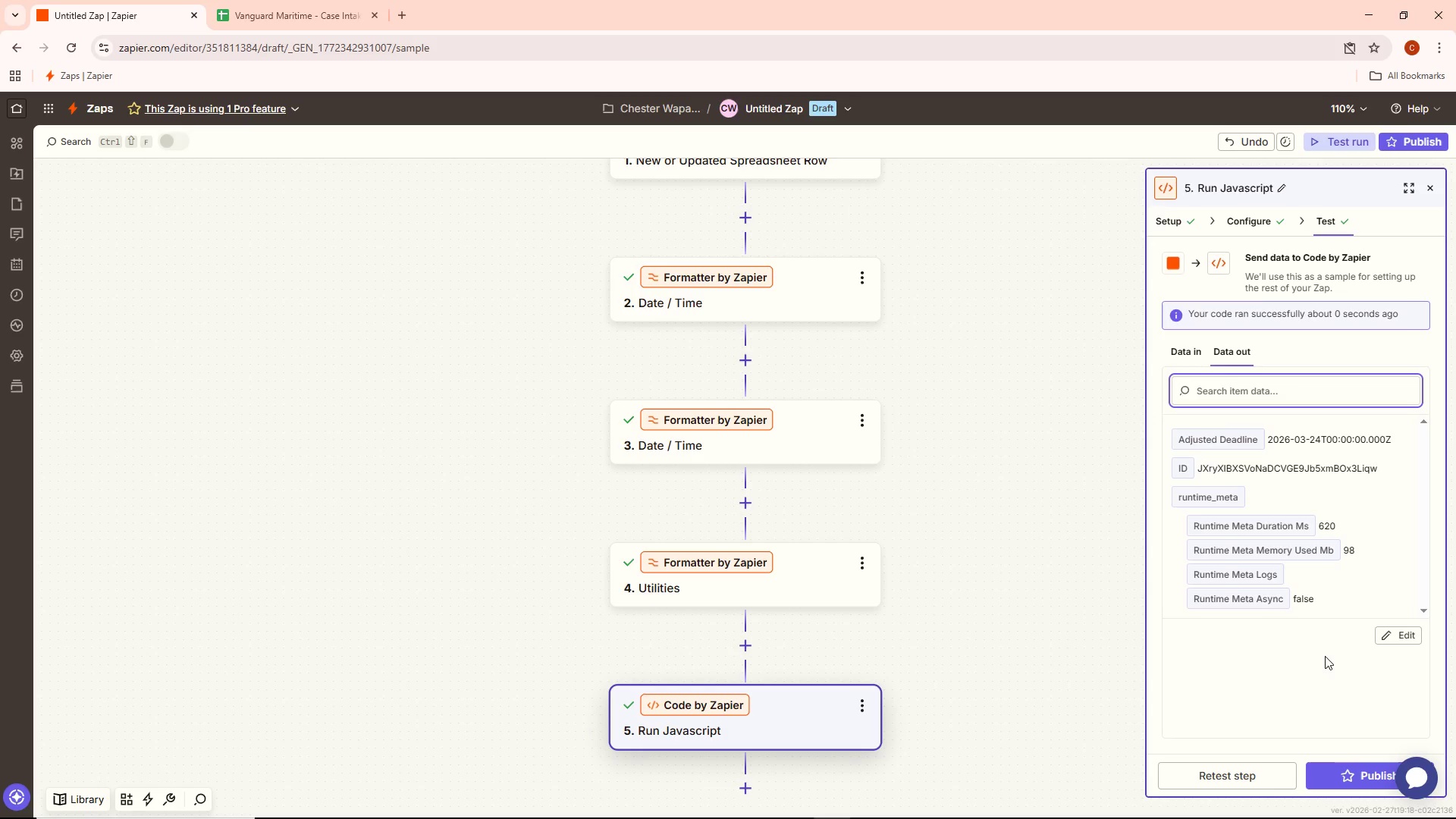 
wait(32.32)
 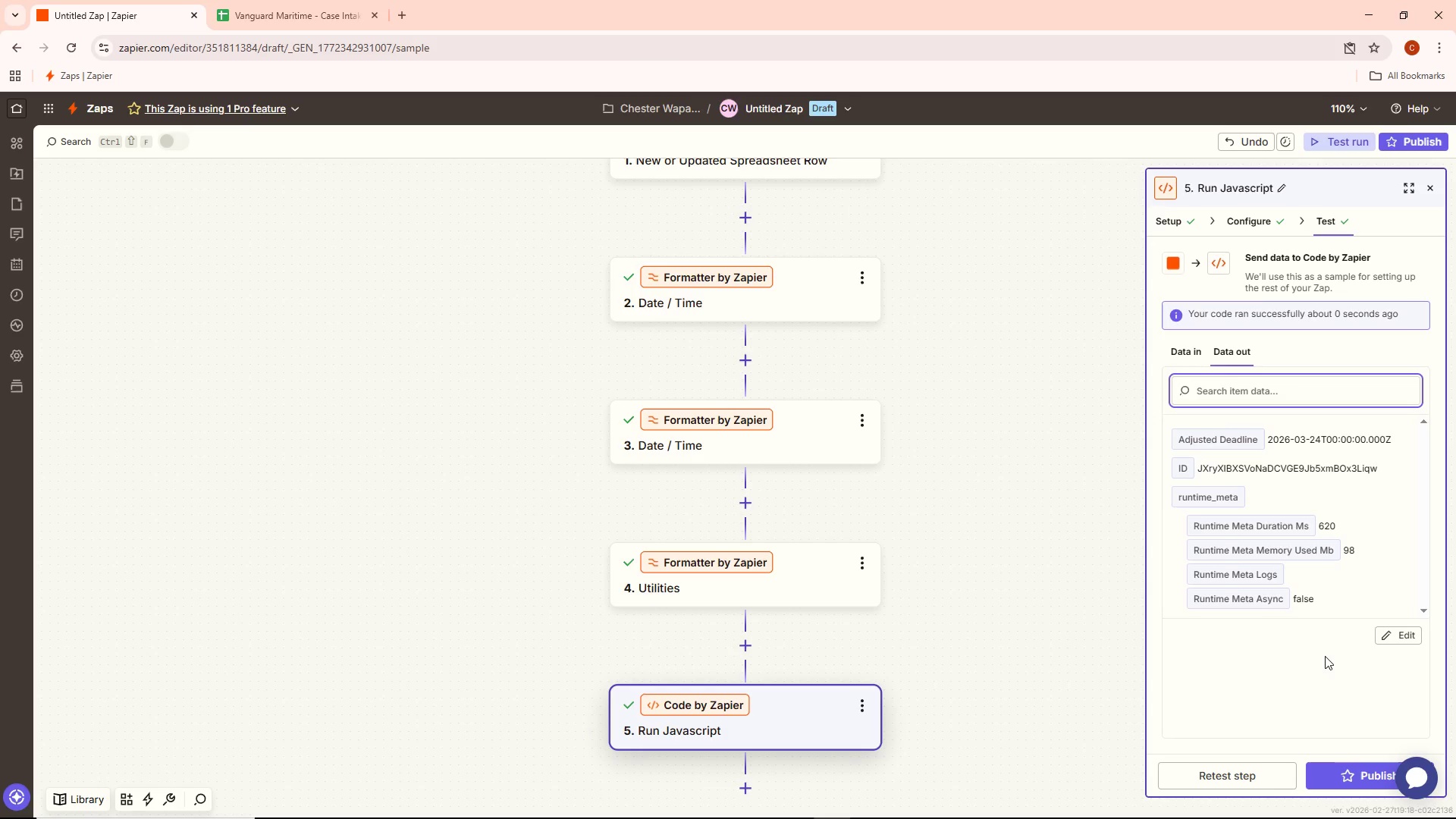 
scroll: coordinate [1003, 375], scroll_direction: down, amount: 3.0
 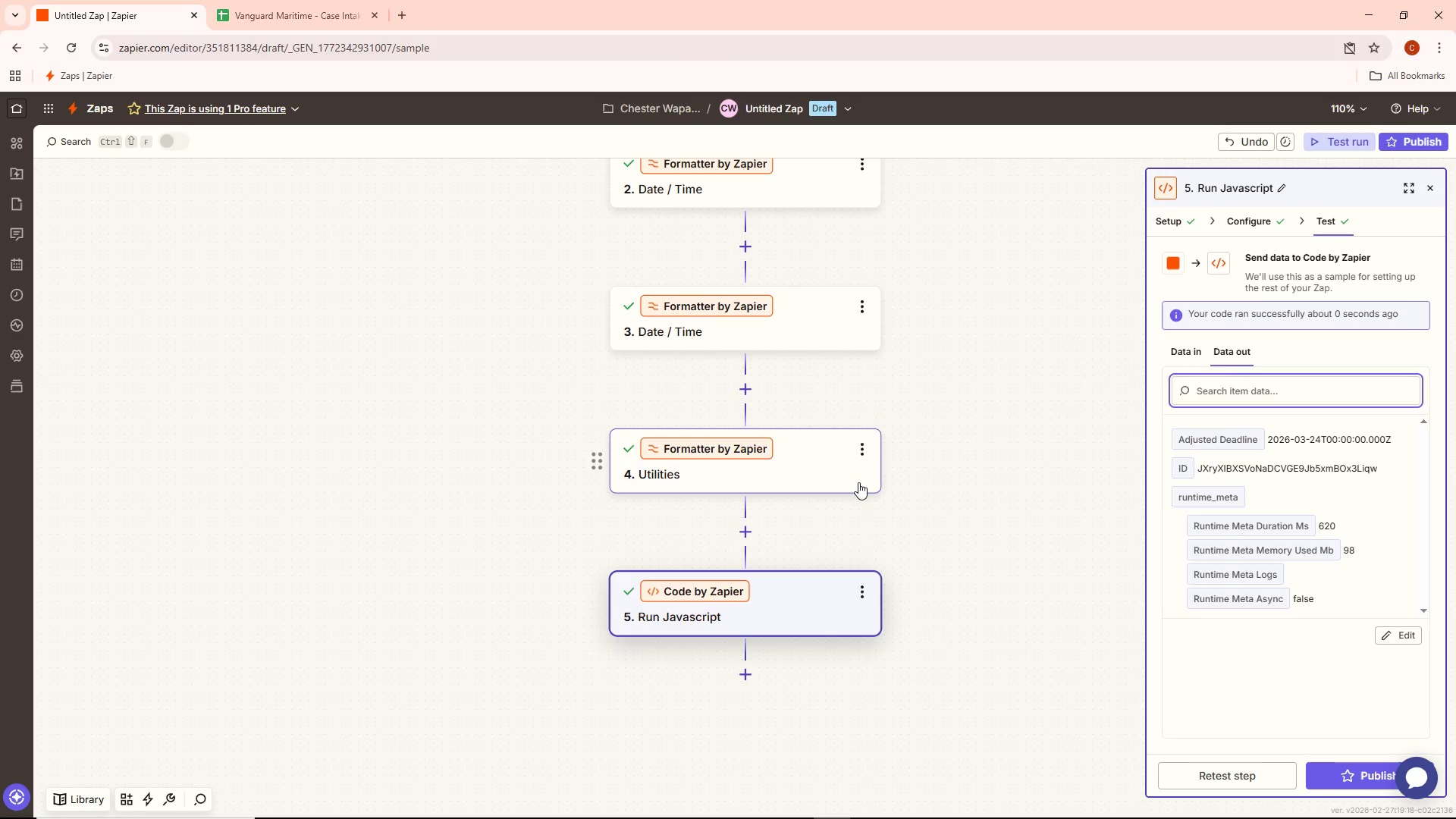 
wait(24.7)
 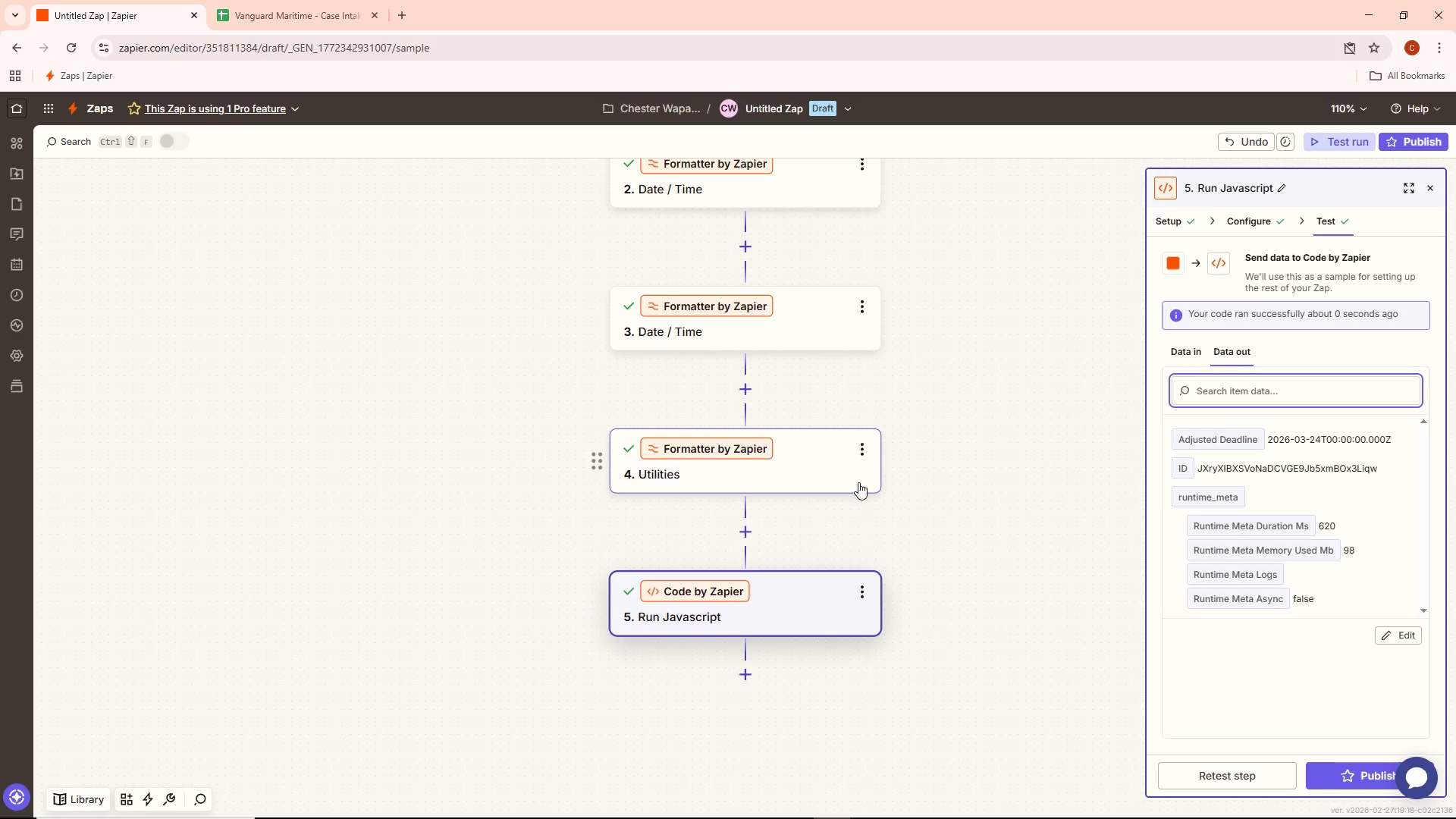 
left_click([1258, 223])
 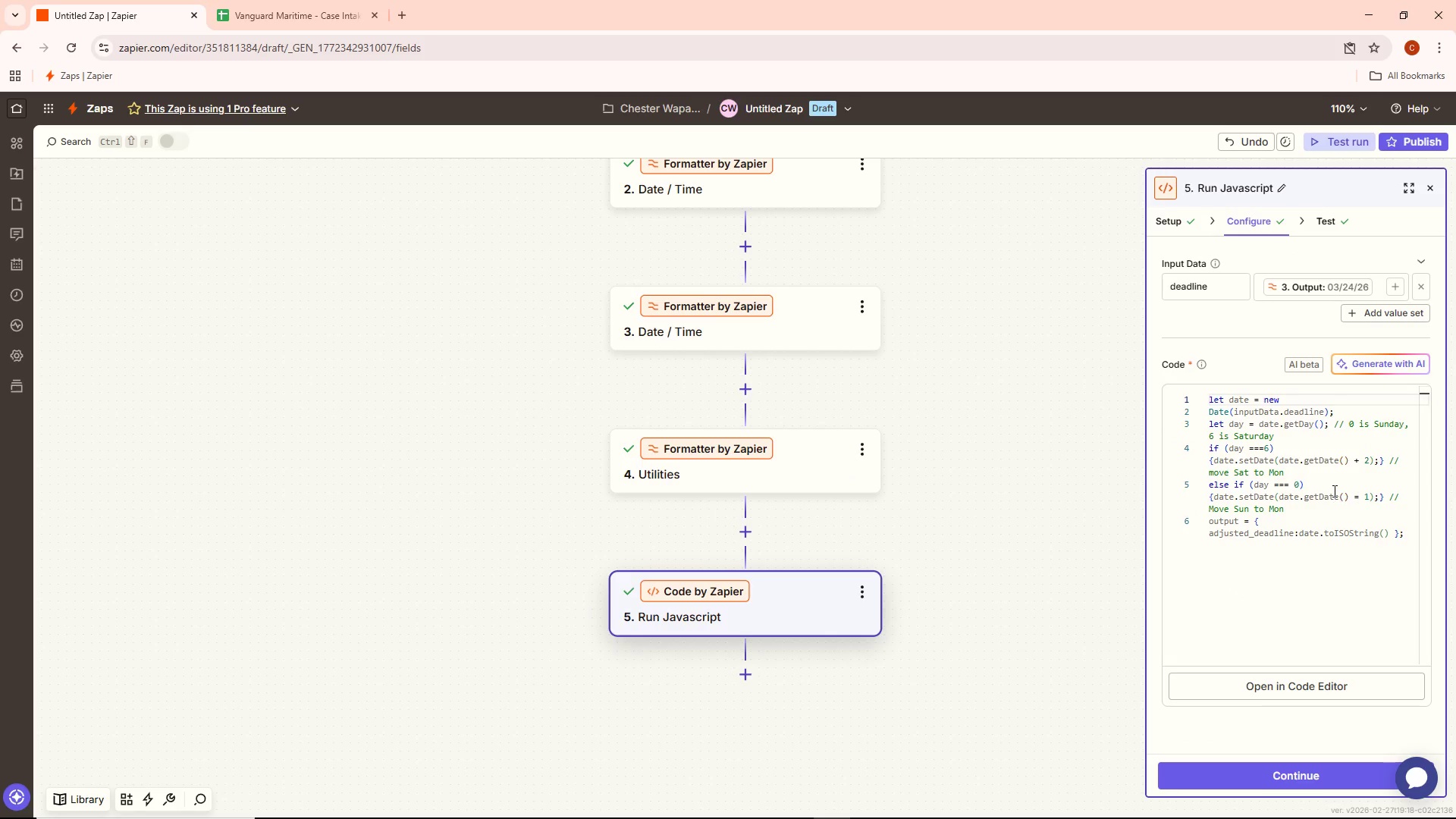 
mouse_move([1270, 482])
 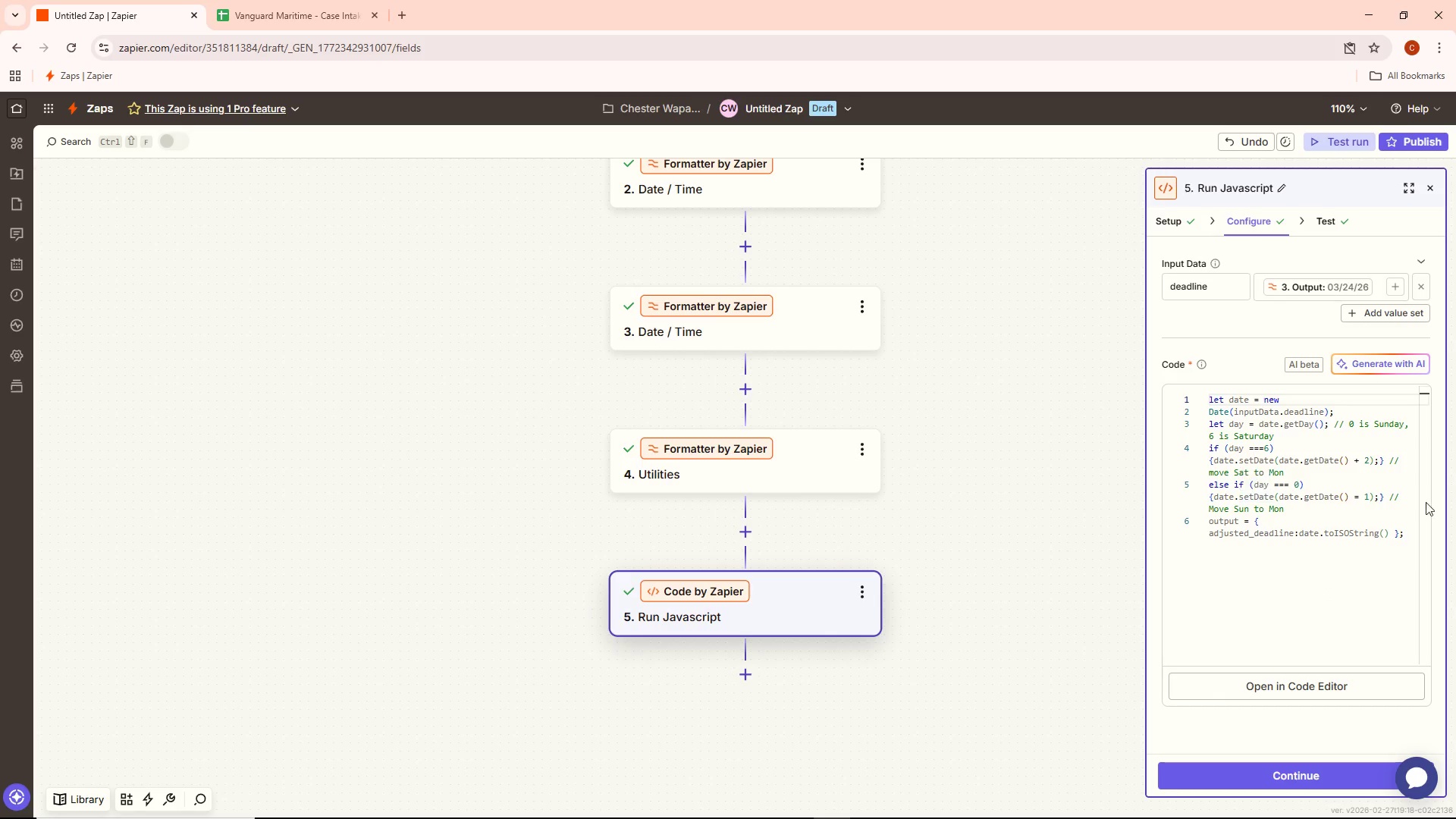 
wait(18.15)
 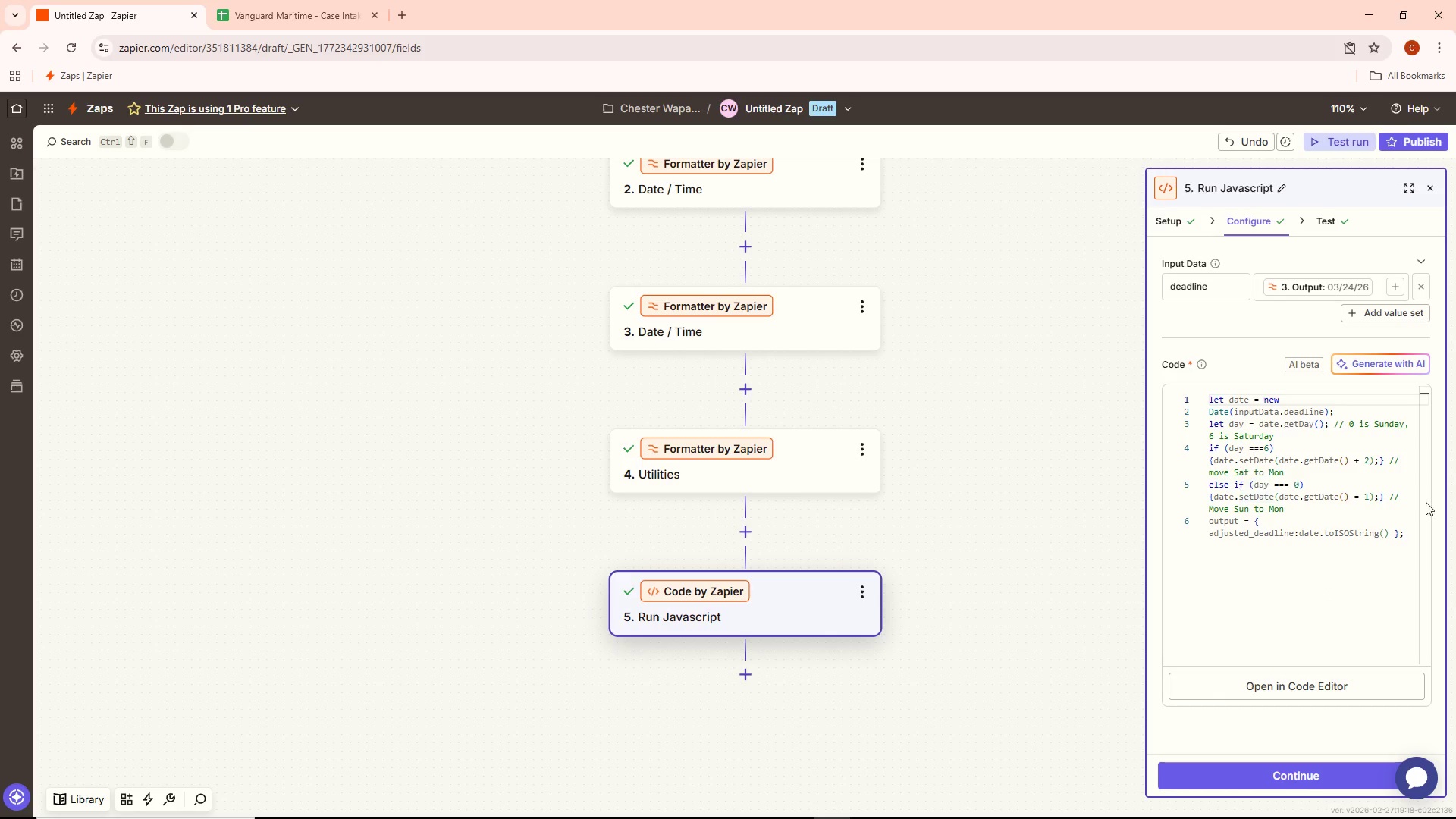 
left_click([1431, 187])
 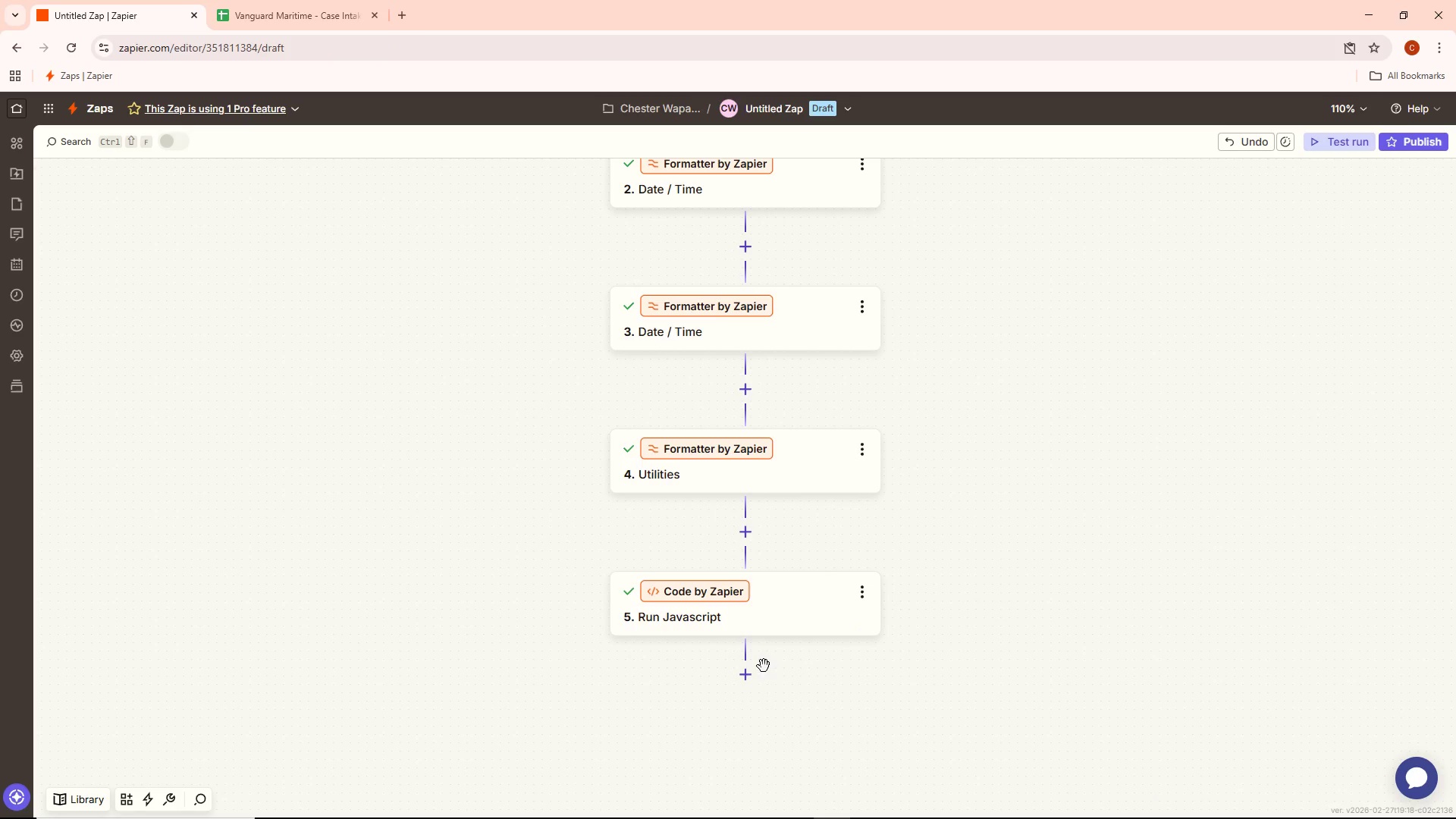 
left_click([740, 678])
 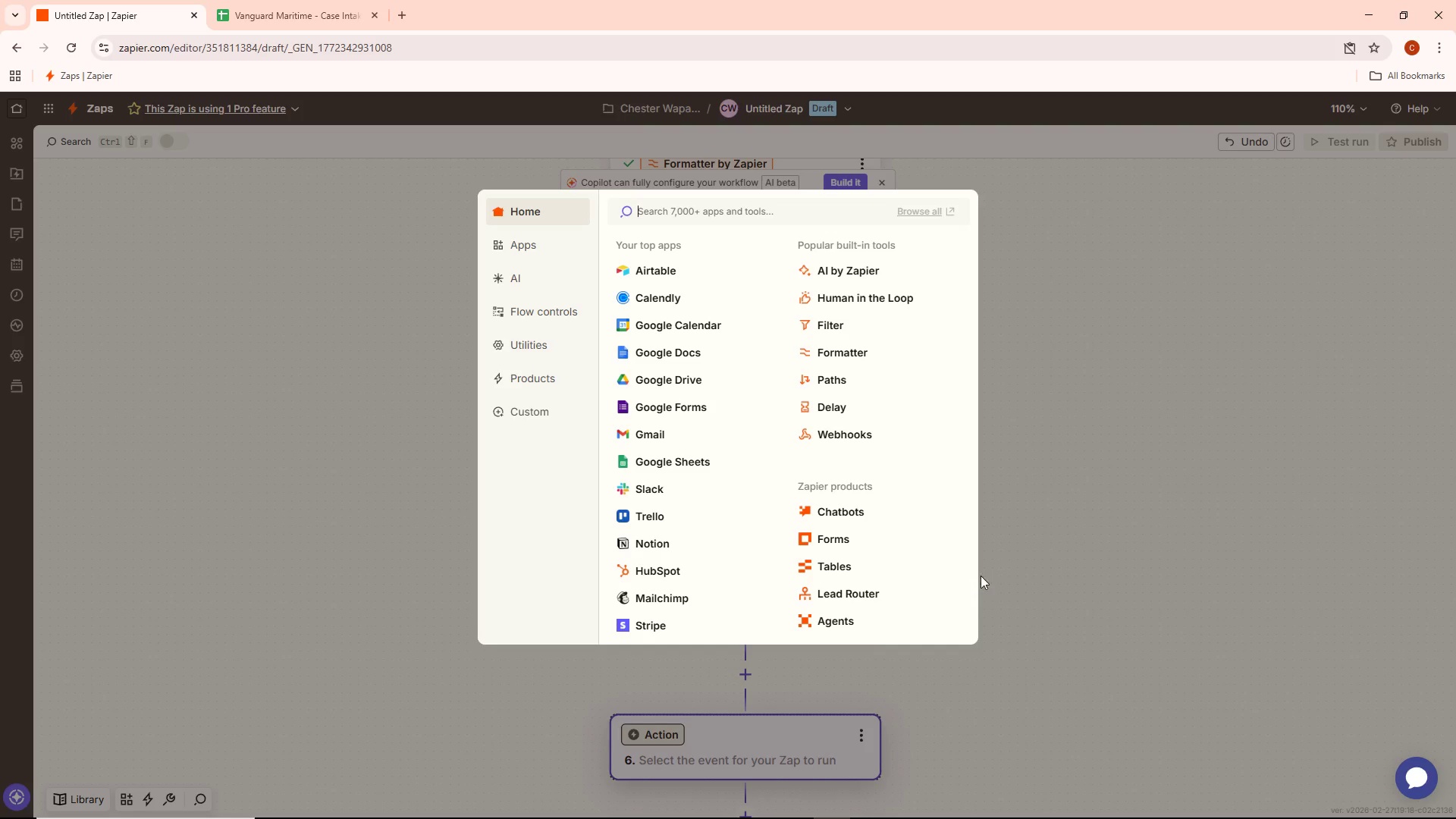 
scroll: coordinate [838, 511], scroll_direction: down, amount: 4.0
 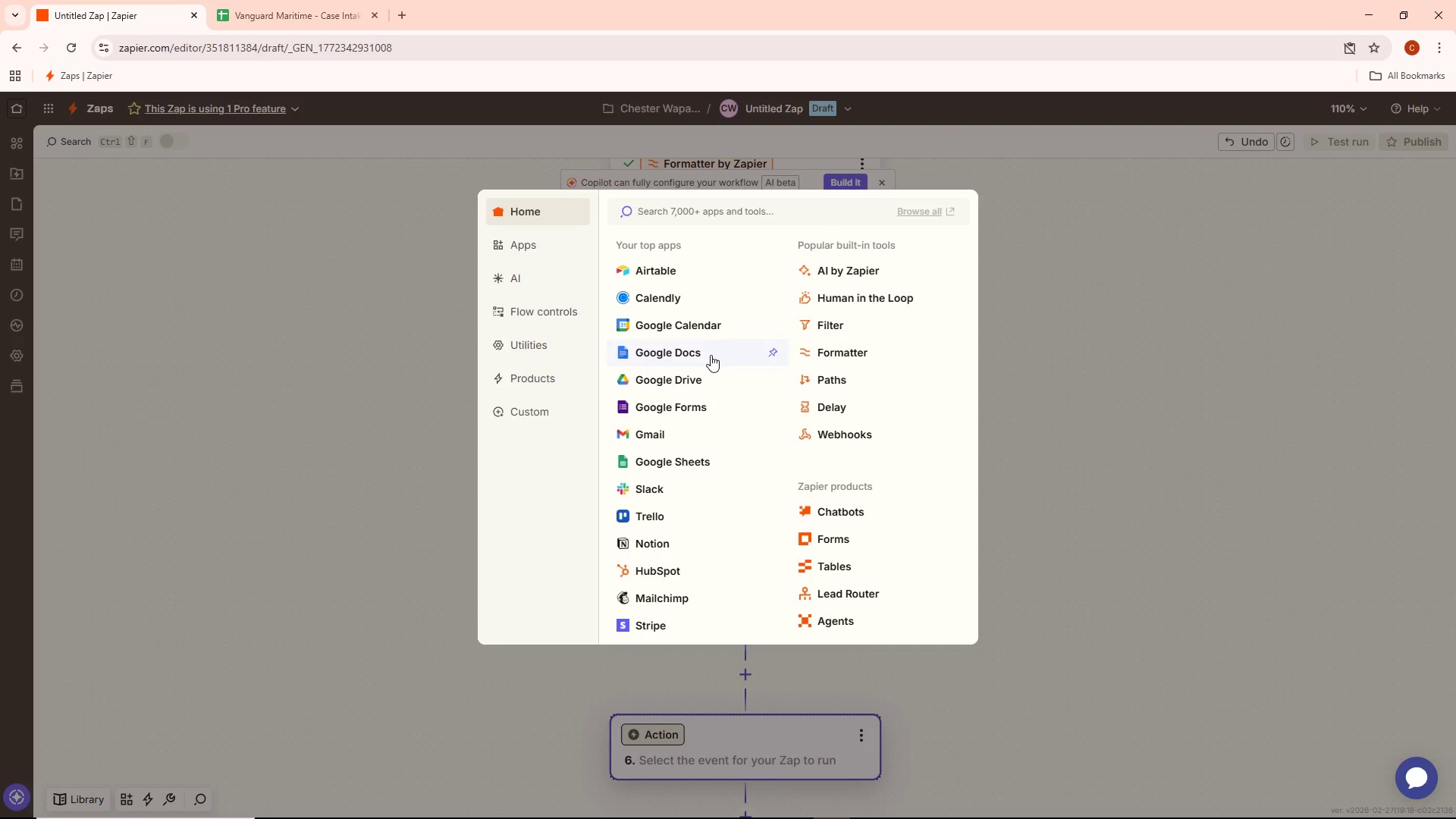 
wait(24.69)
 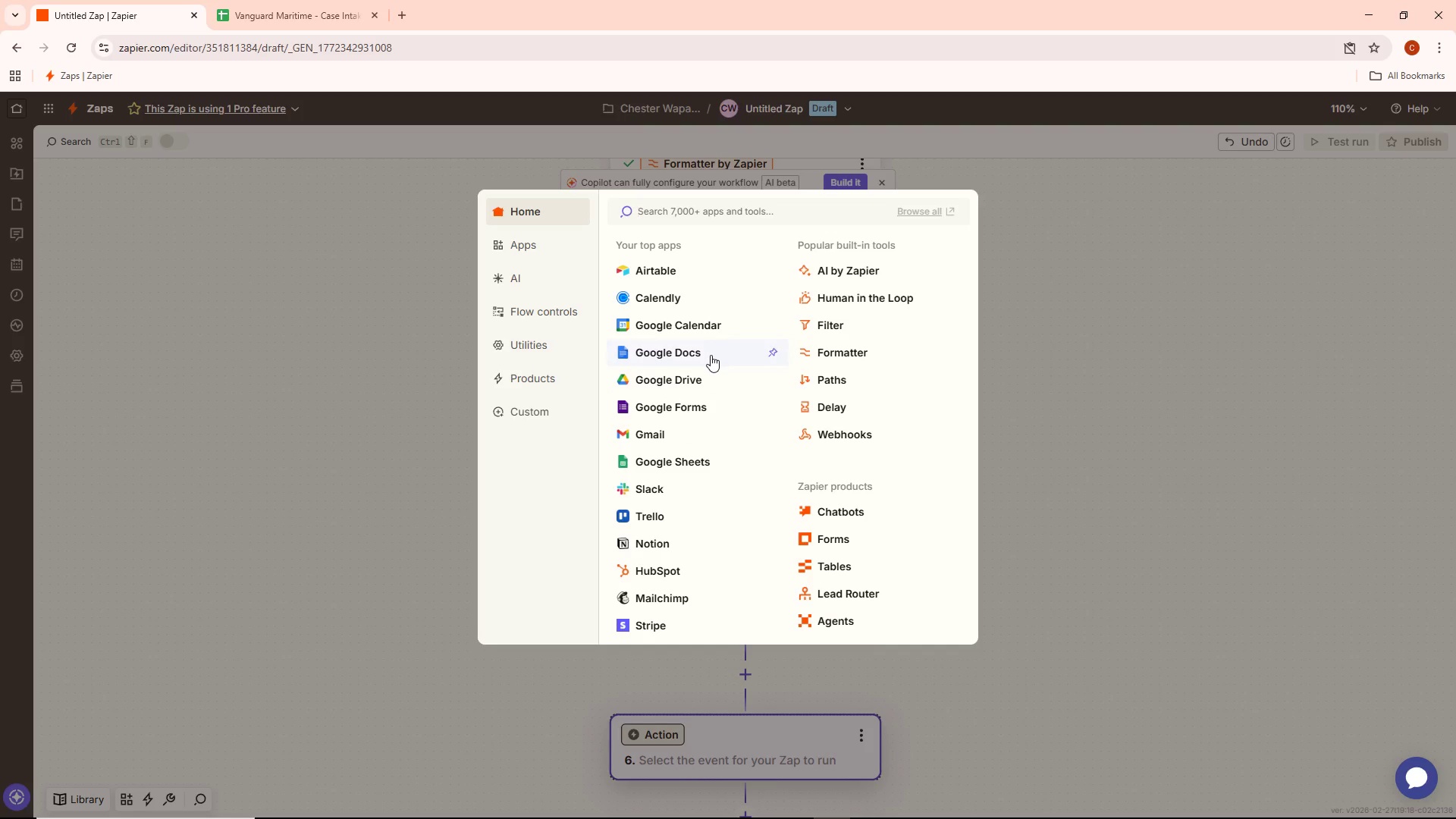 
left_click([679, 325])
 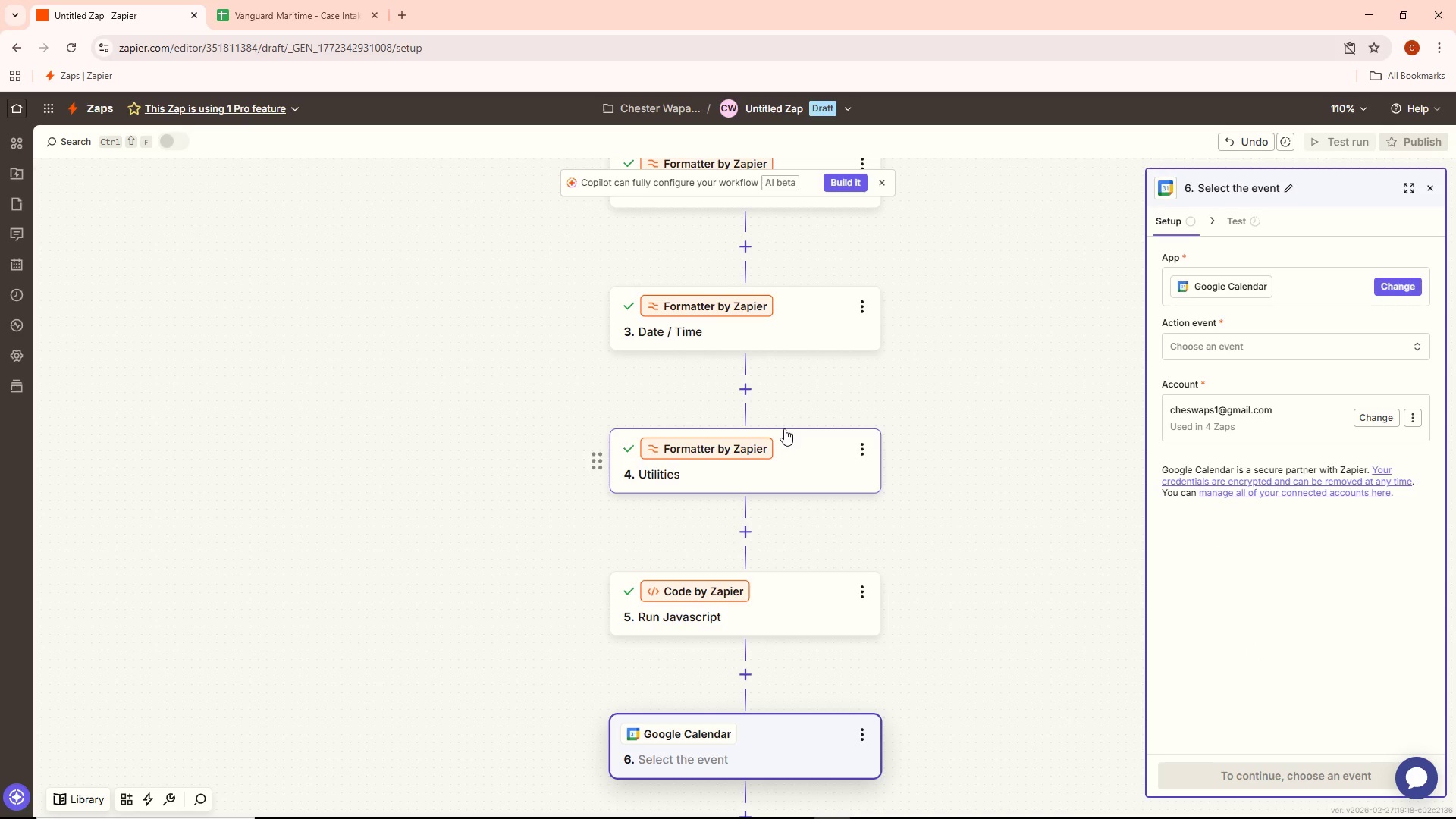 
wait(10.58)
 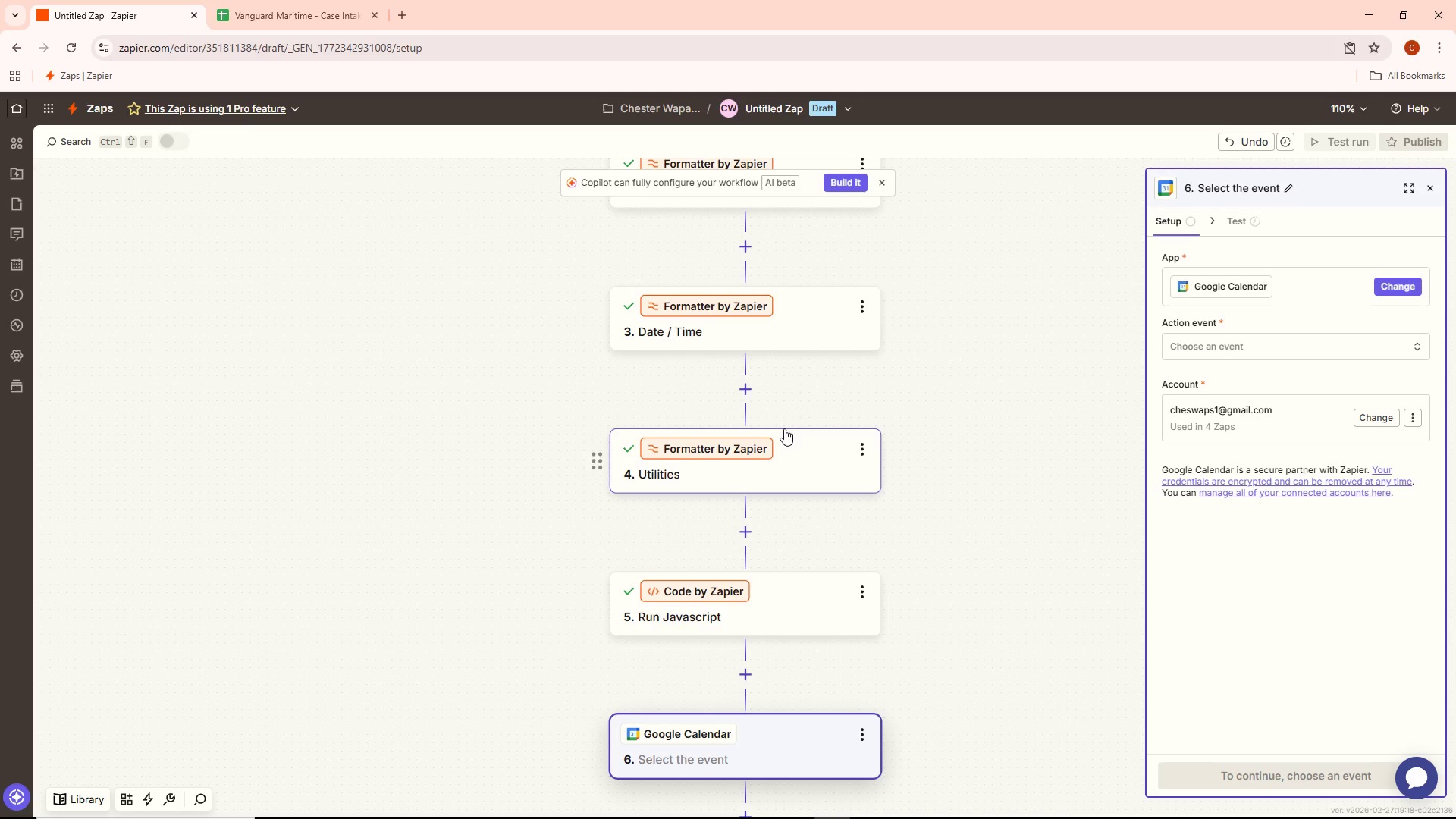 
left_click([1269, 346])
 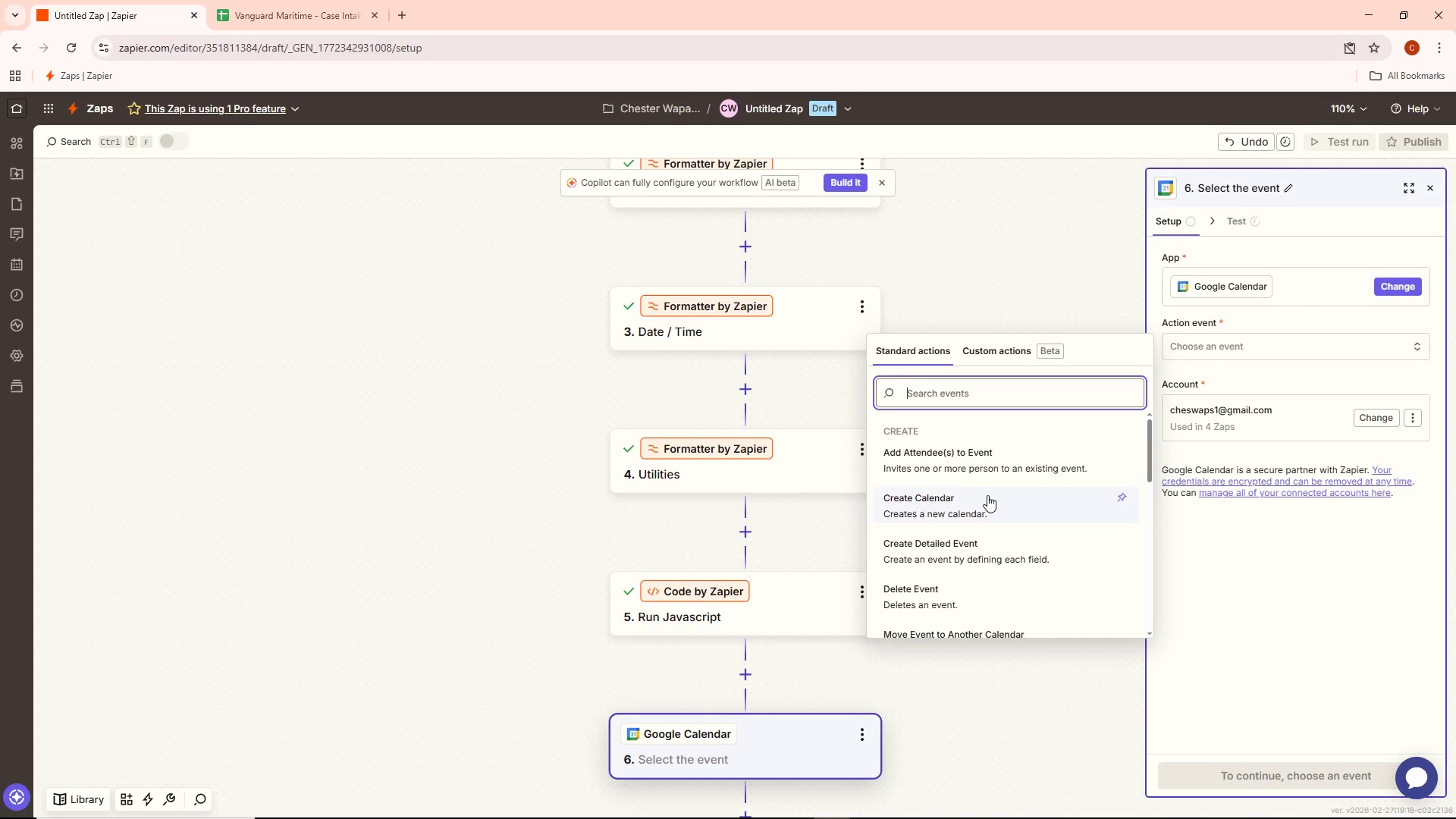 
wait(22.16)
 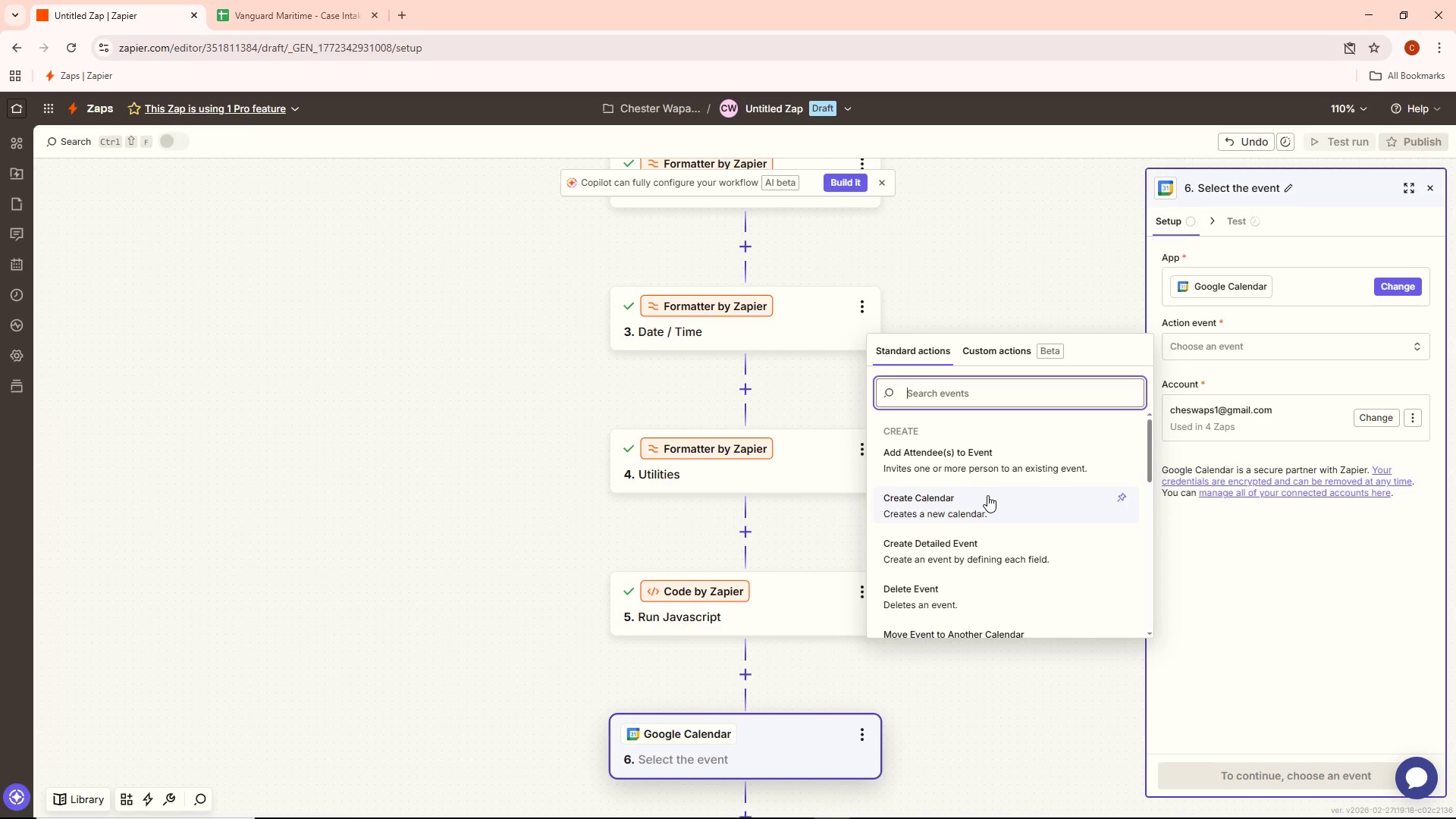 
key(Alt+AltLeft)
 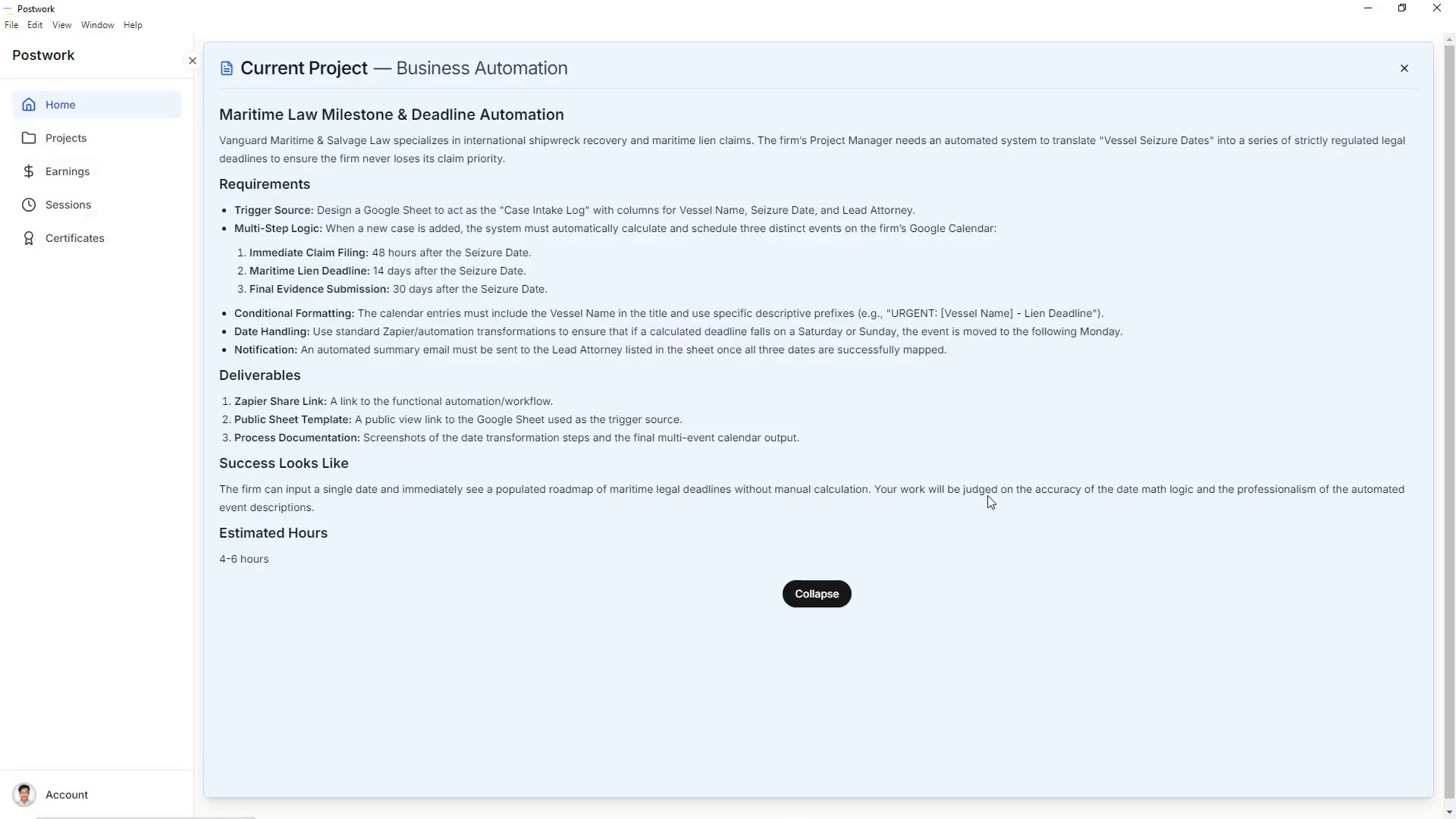 
key(Alt+Tab)